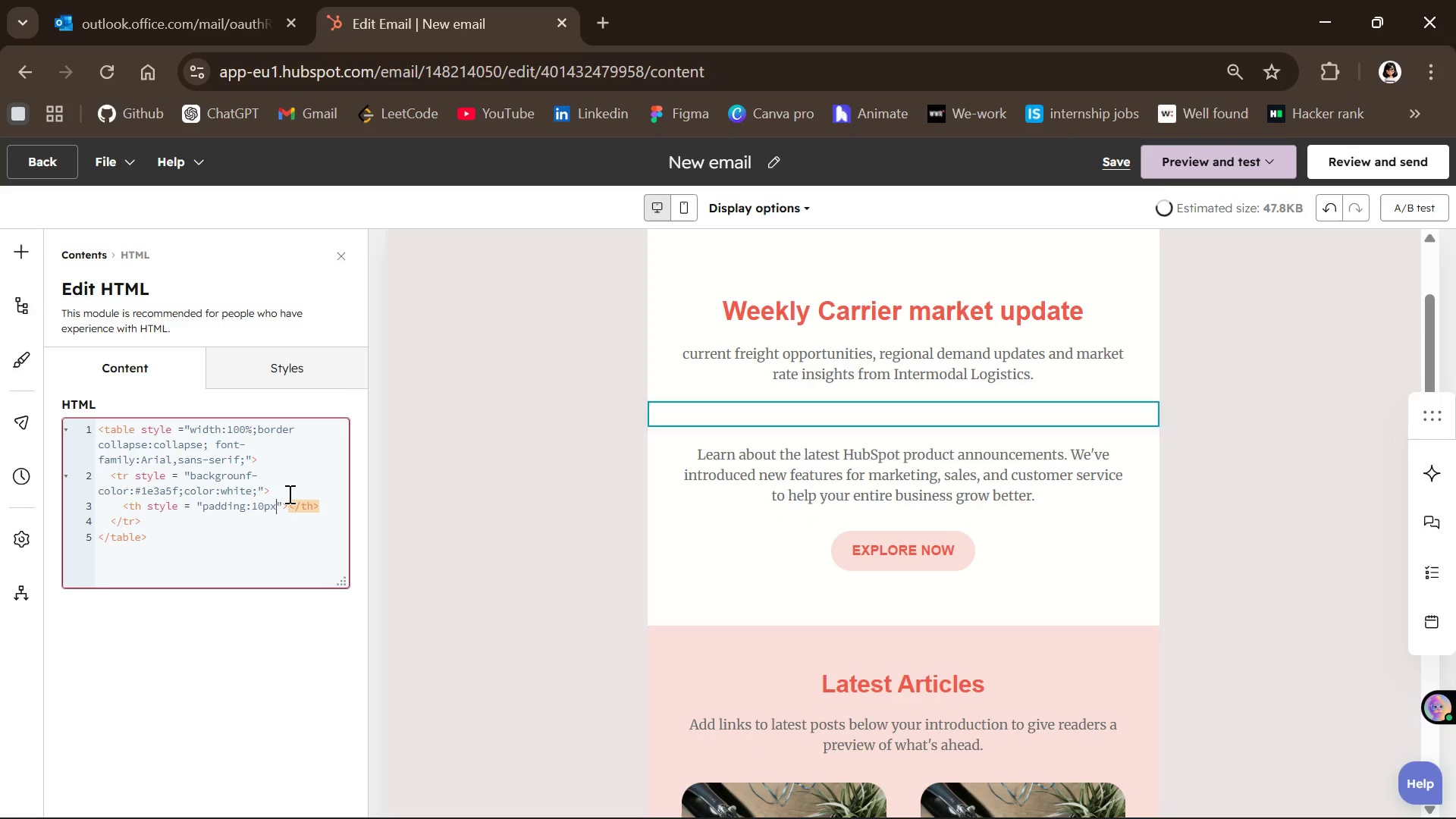 
hold_key(key=I, duration=0.41)
 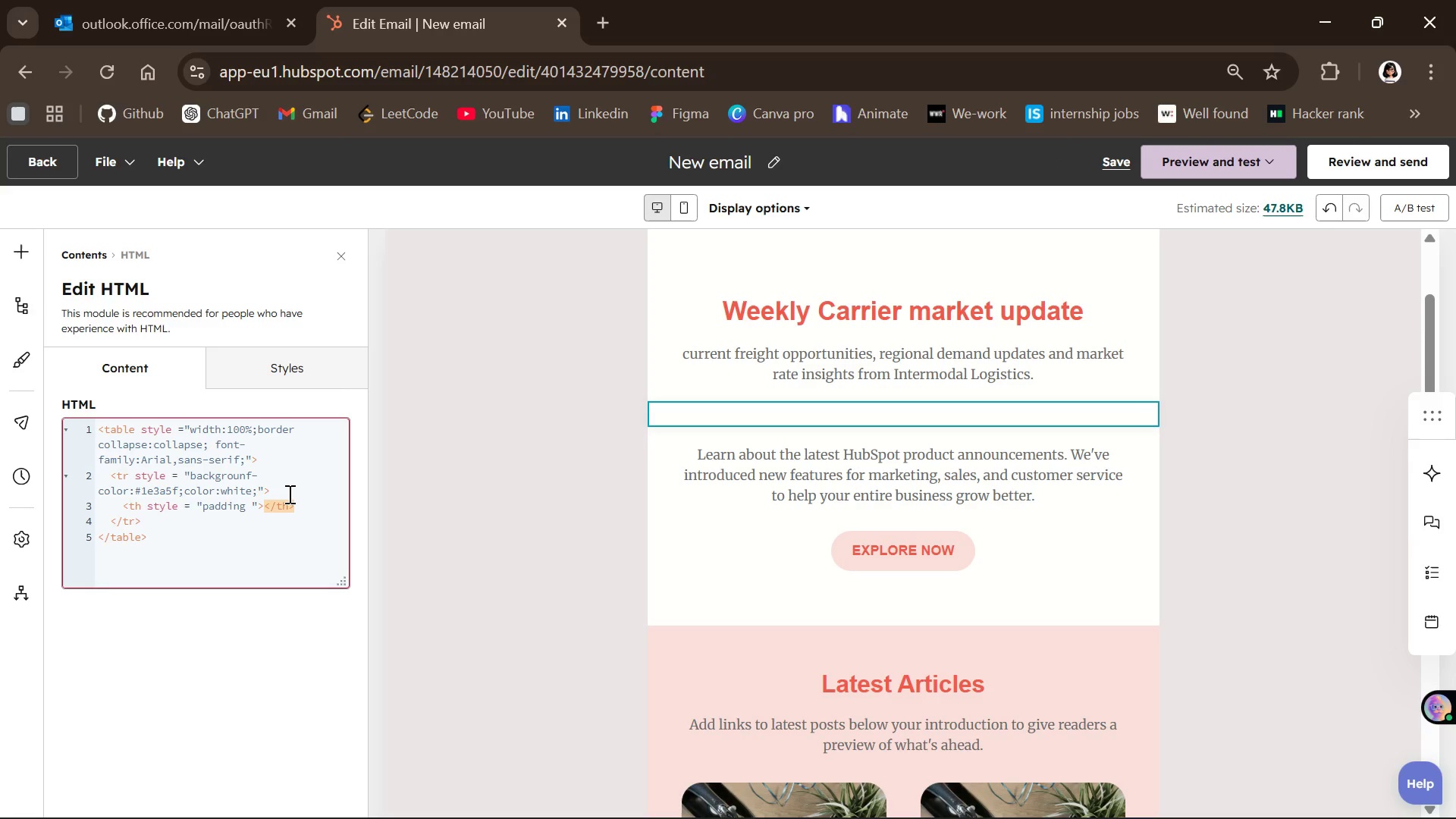 
wait(26.09)
 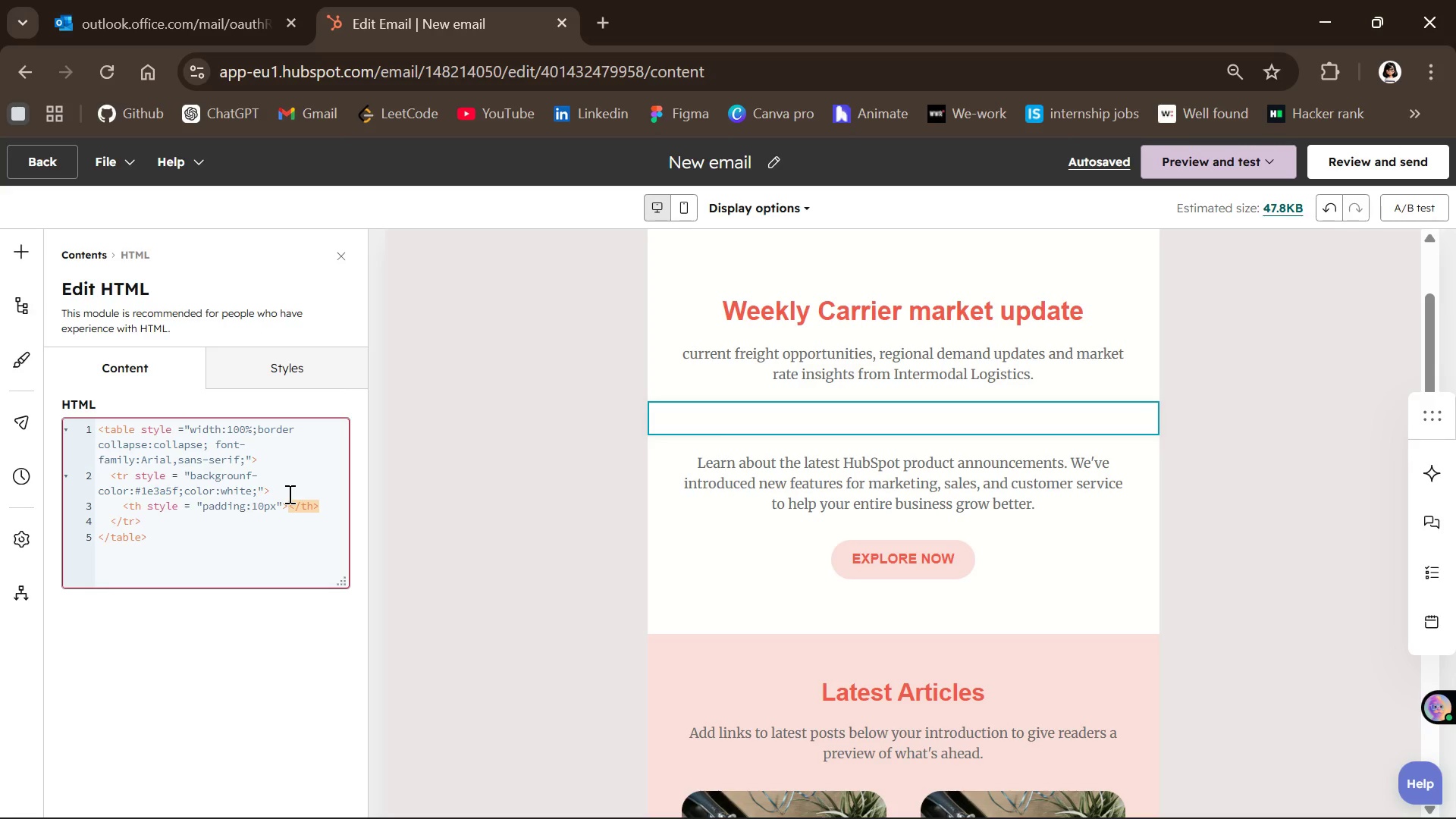 
key(Semicolon)
 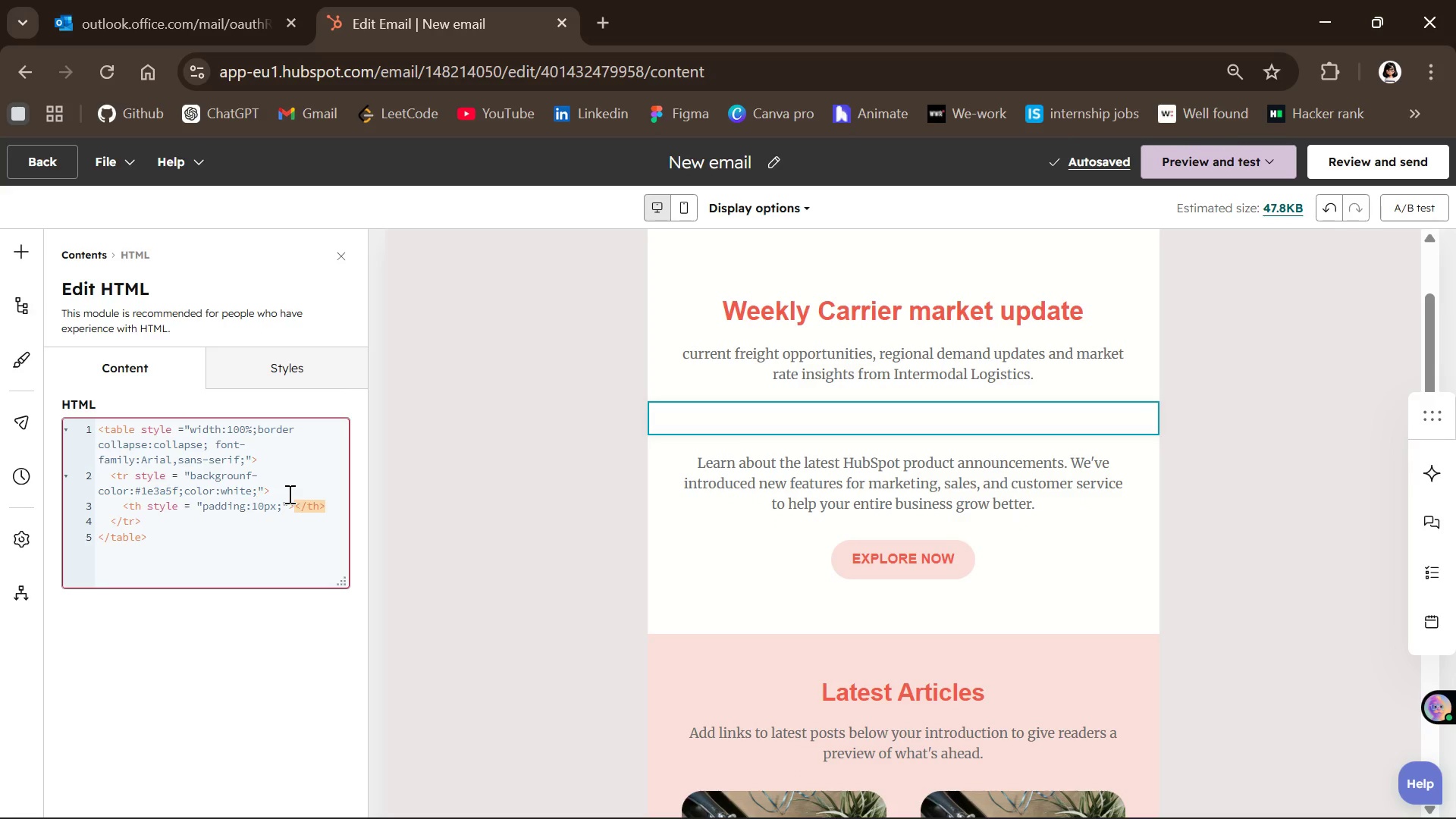 
wait(6.48)
 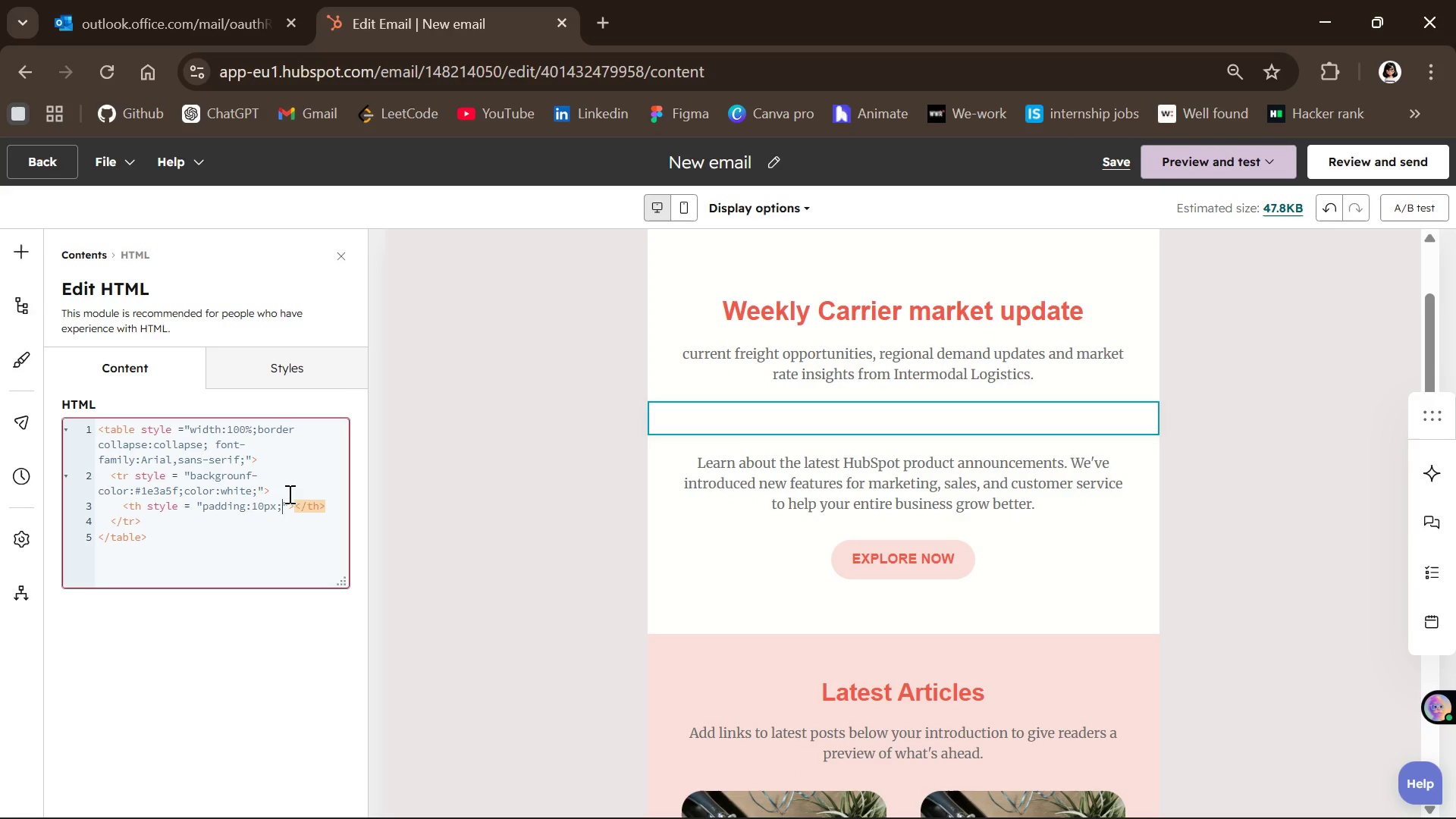 
type(border:10)
key(Backspace)
type(px;)
 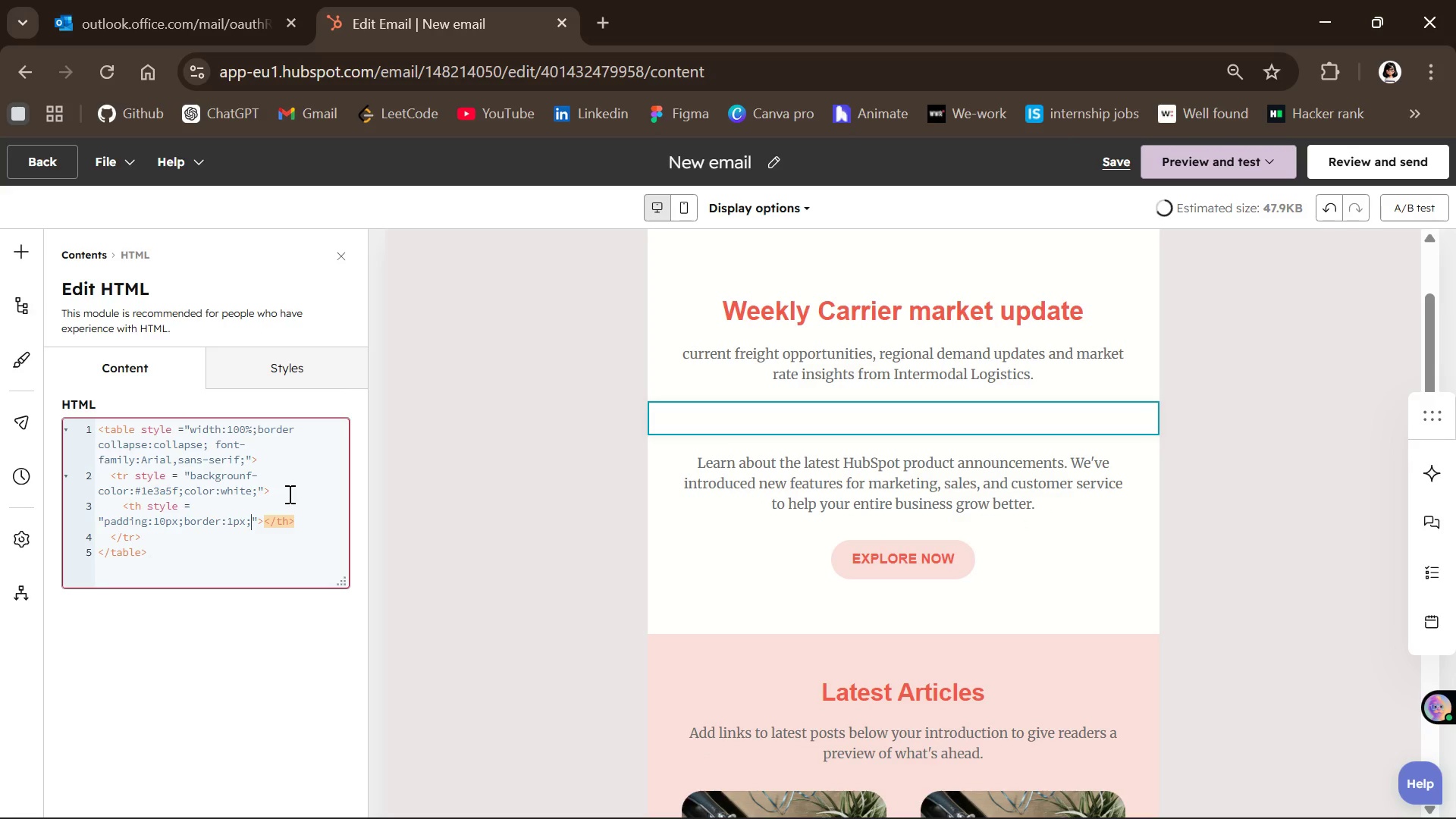 
wait(12.47)
 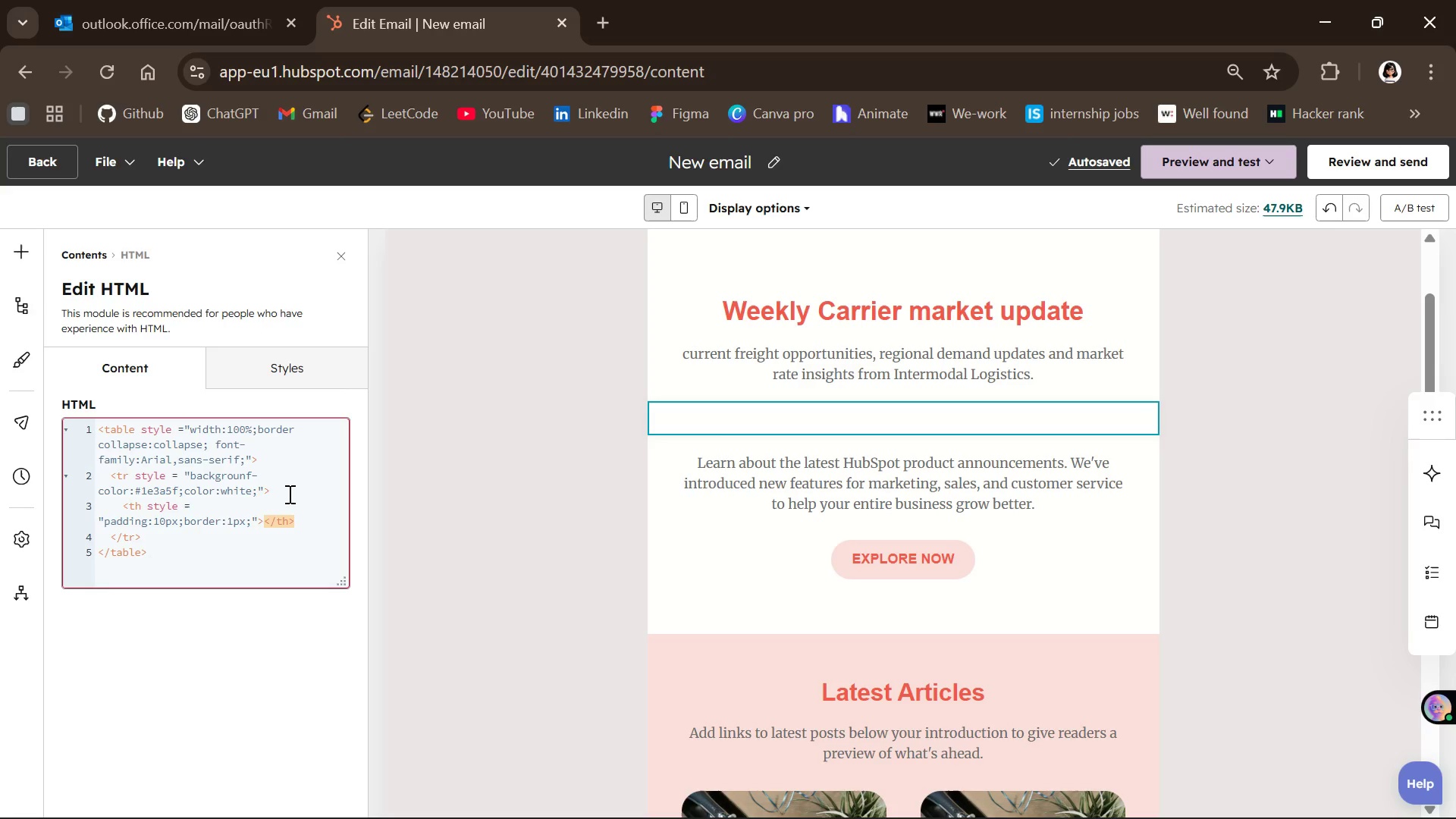 
key(ArrowLeft)
 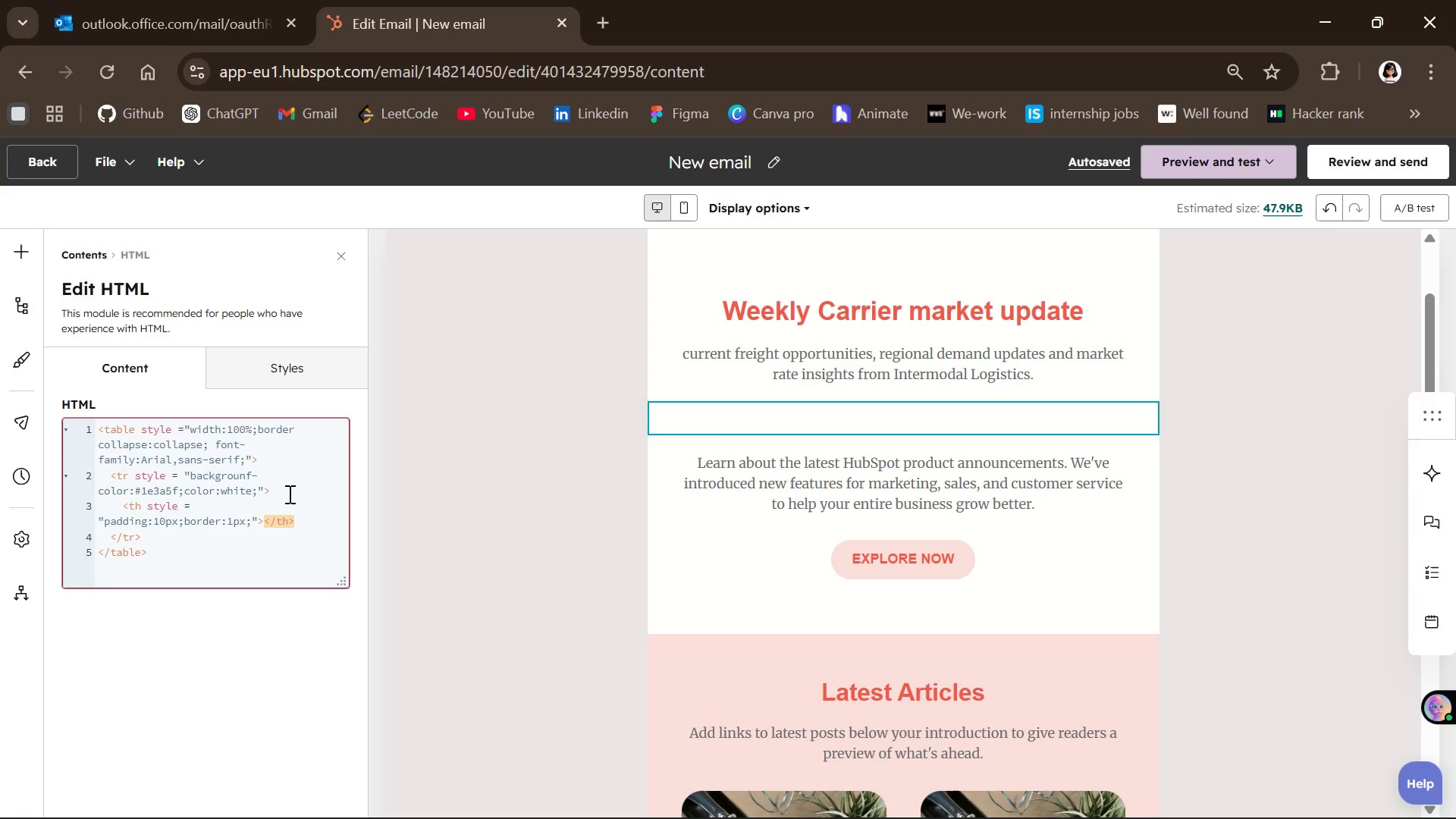 
type( solid)
 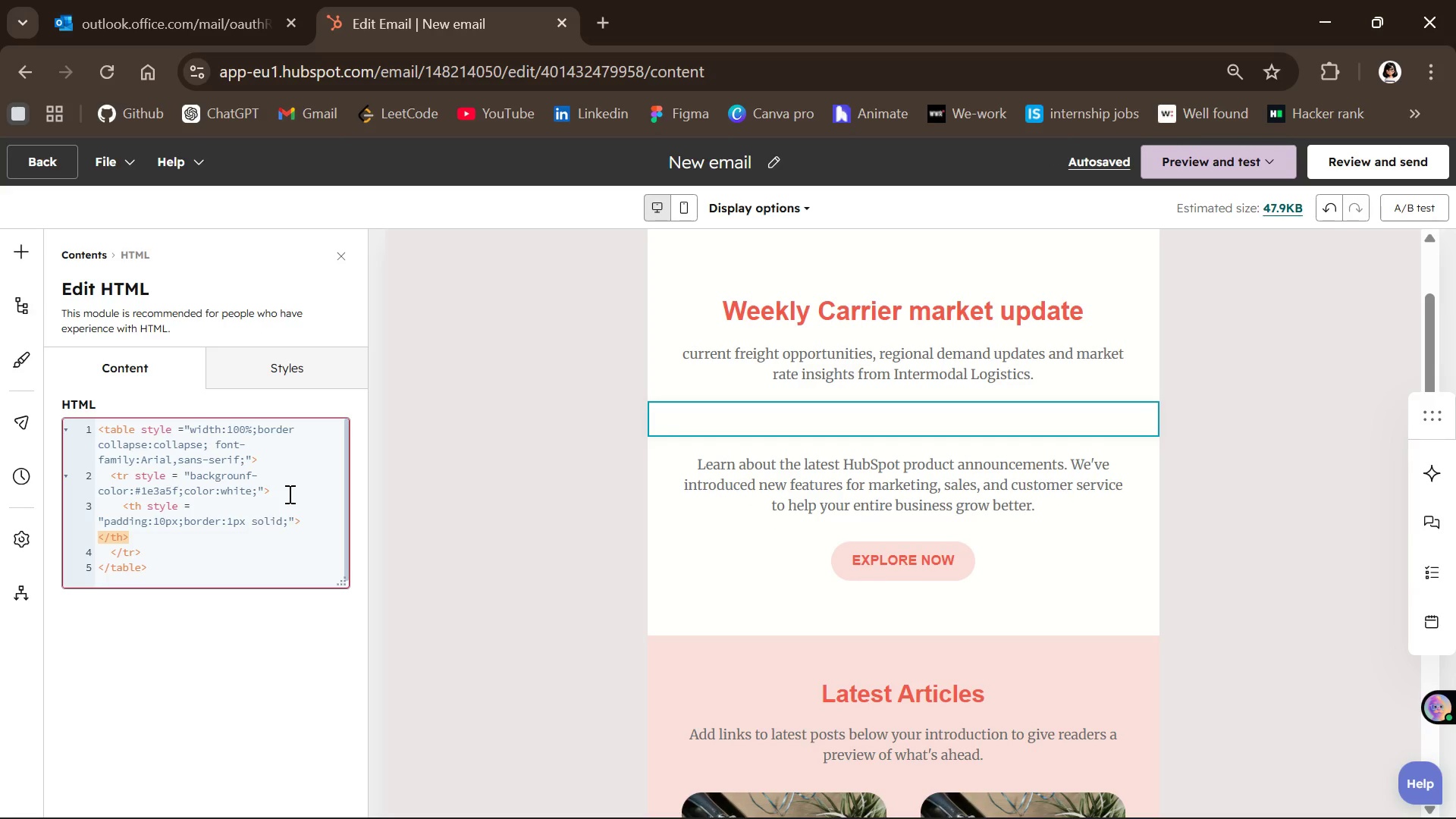 
wait(14.44)
 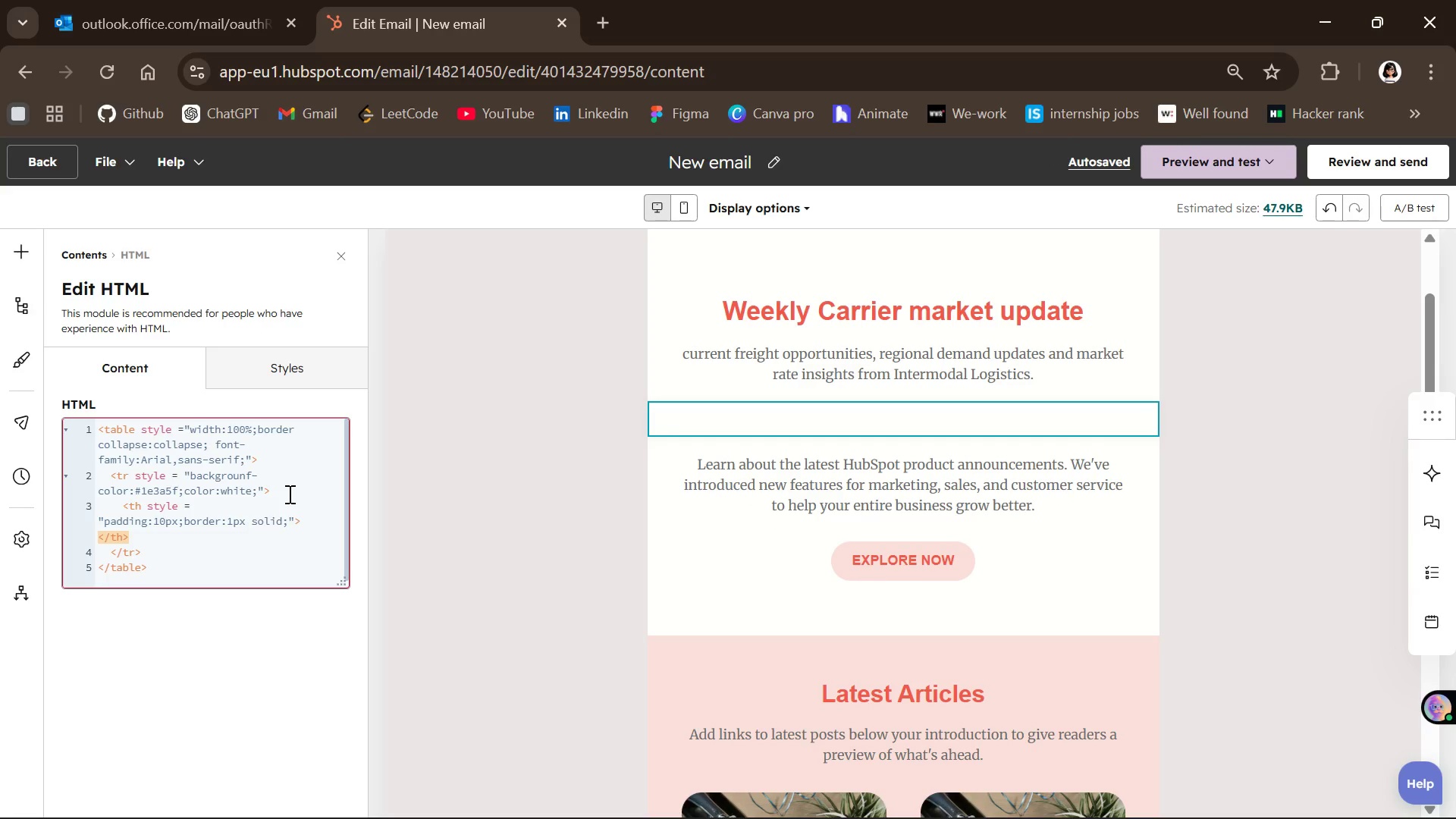 
type( #dddd)
key(Backspace)
 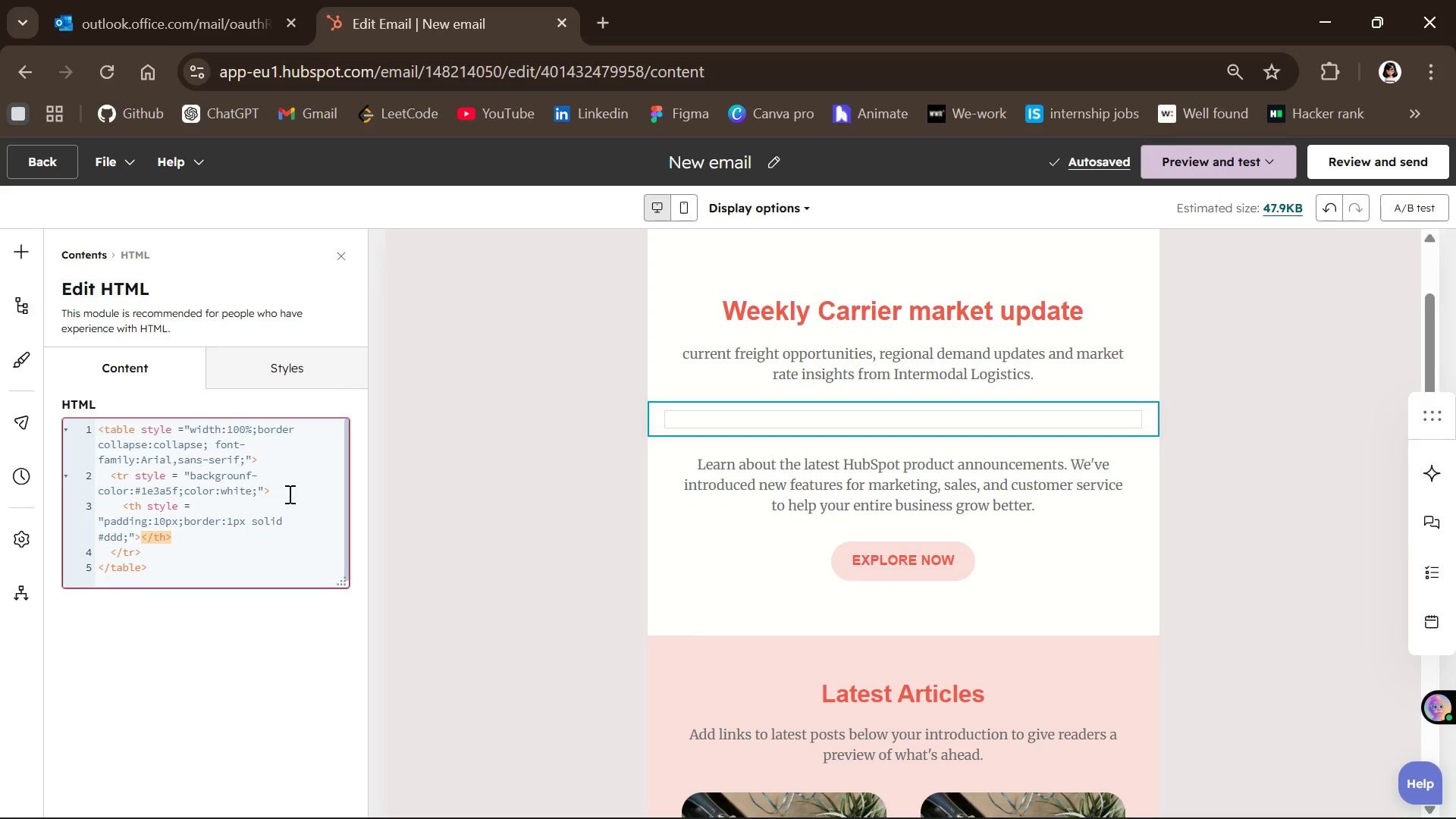 
wait(5.44)
 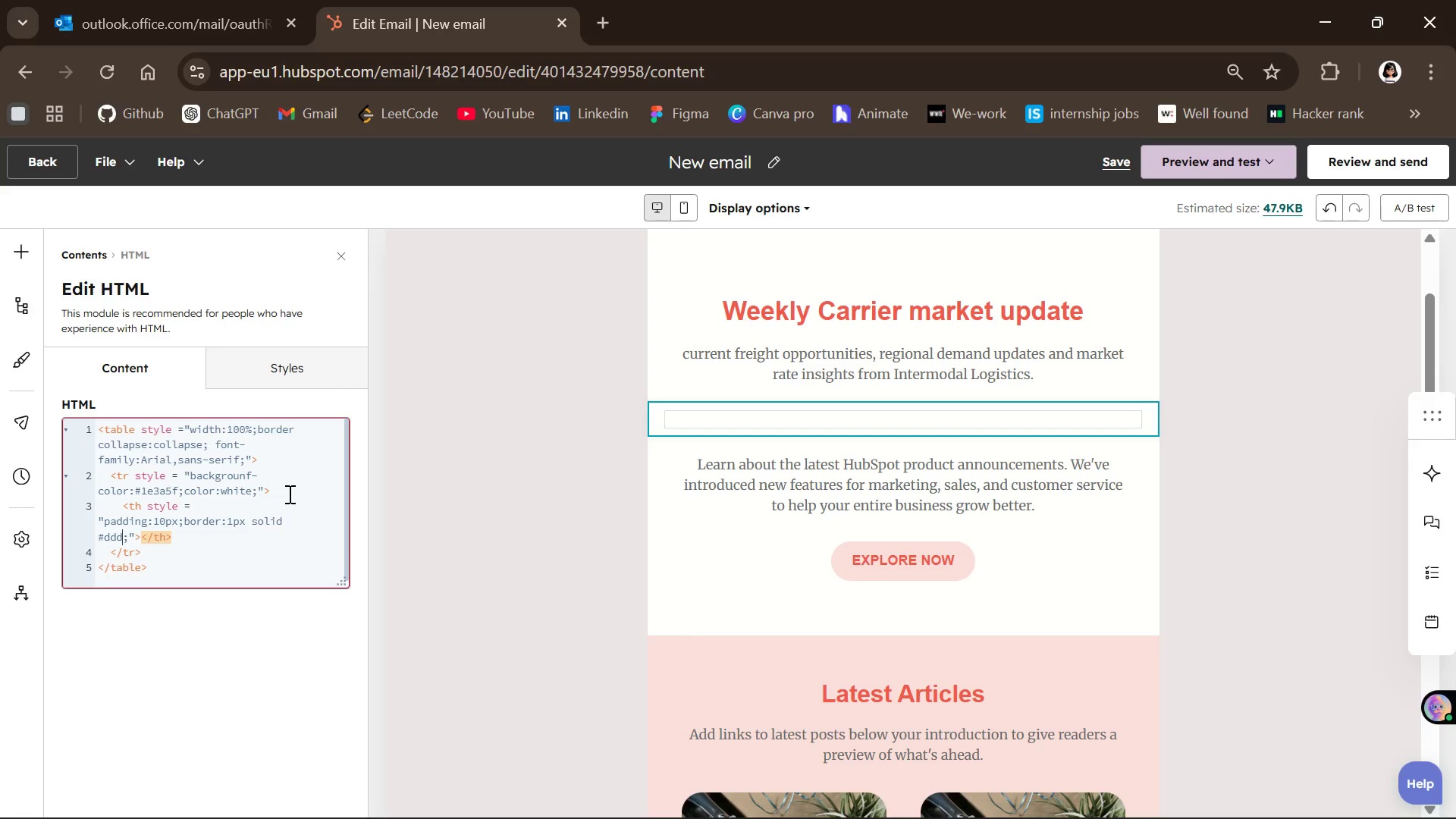 
left_click([142, 535])
 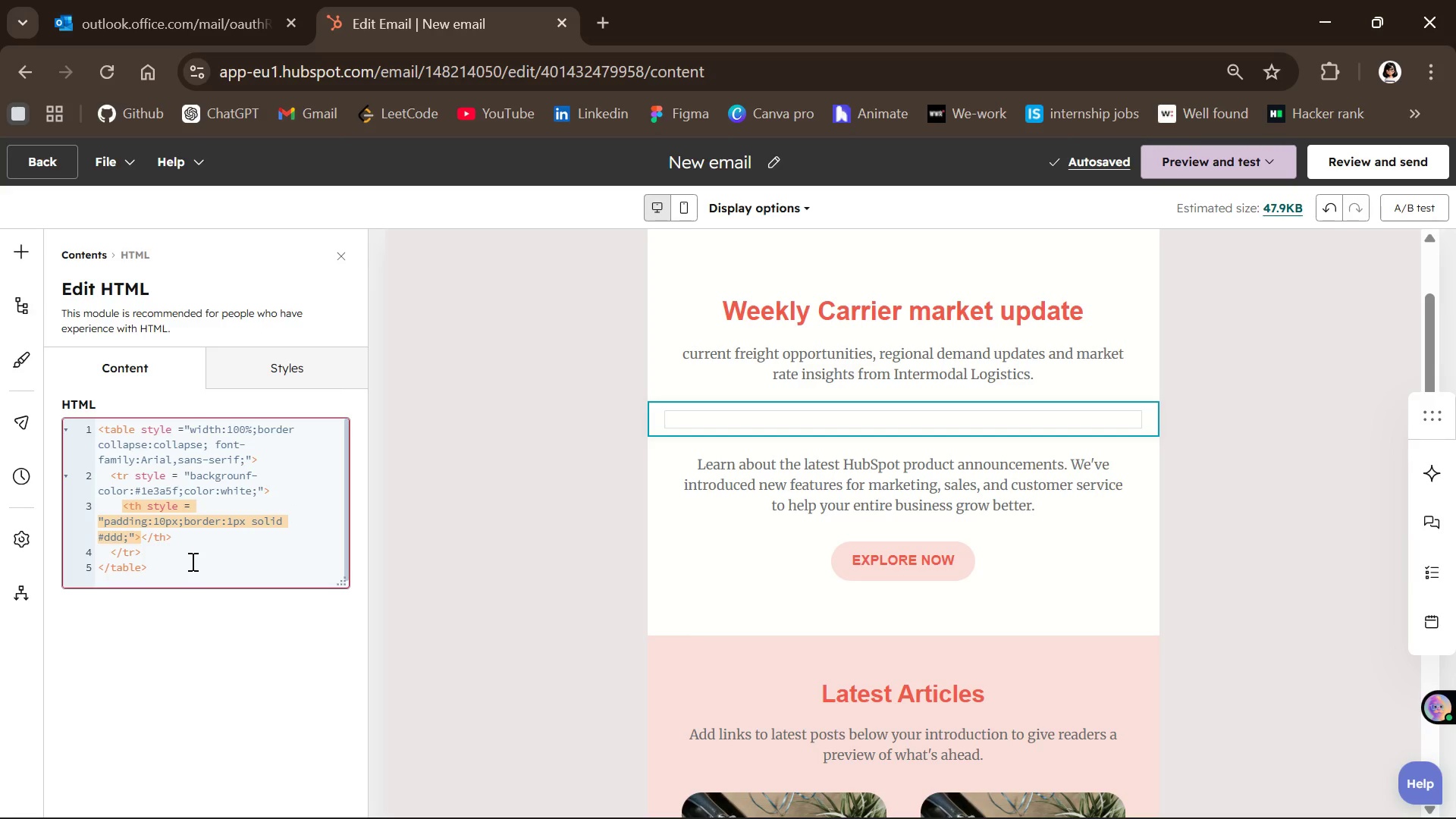 
type(ATL)
 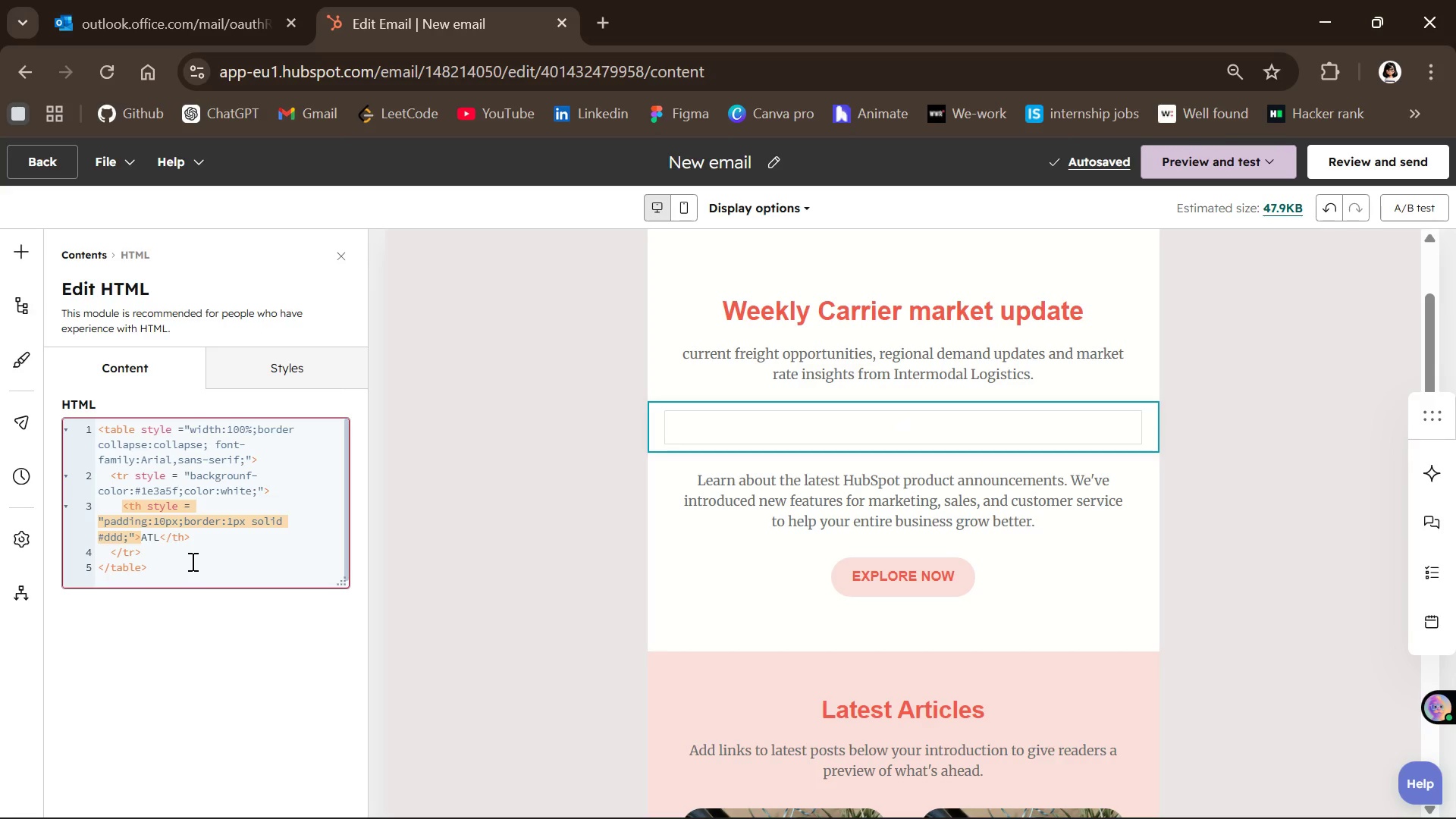 
type( DAL)
 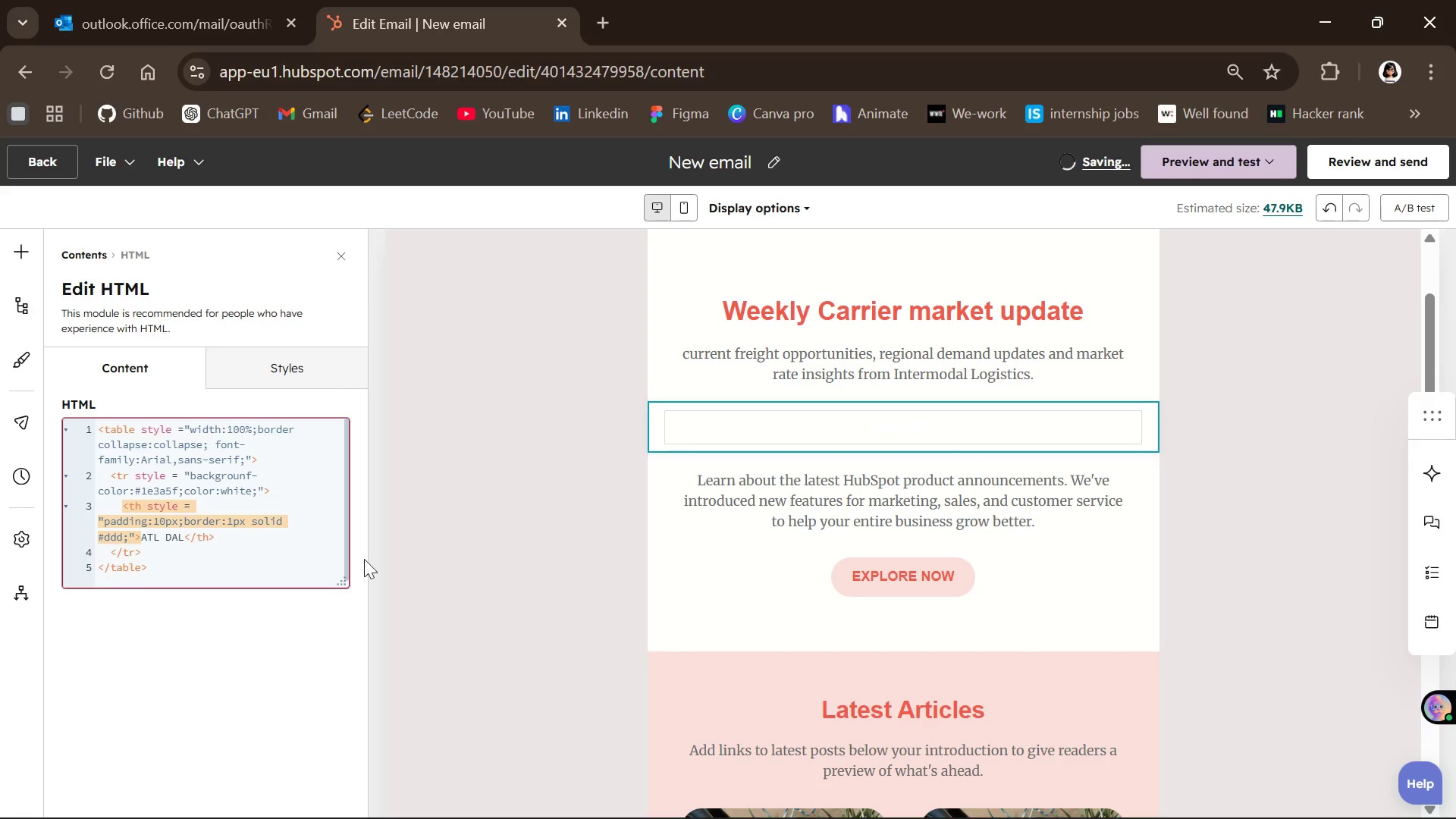 
left_click([239, 543])
 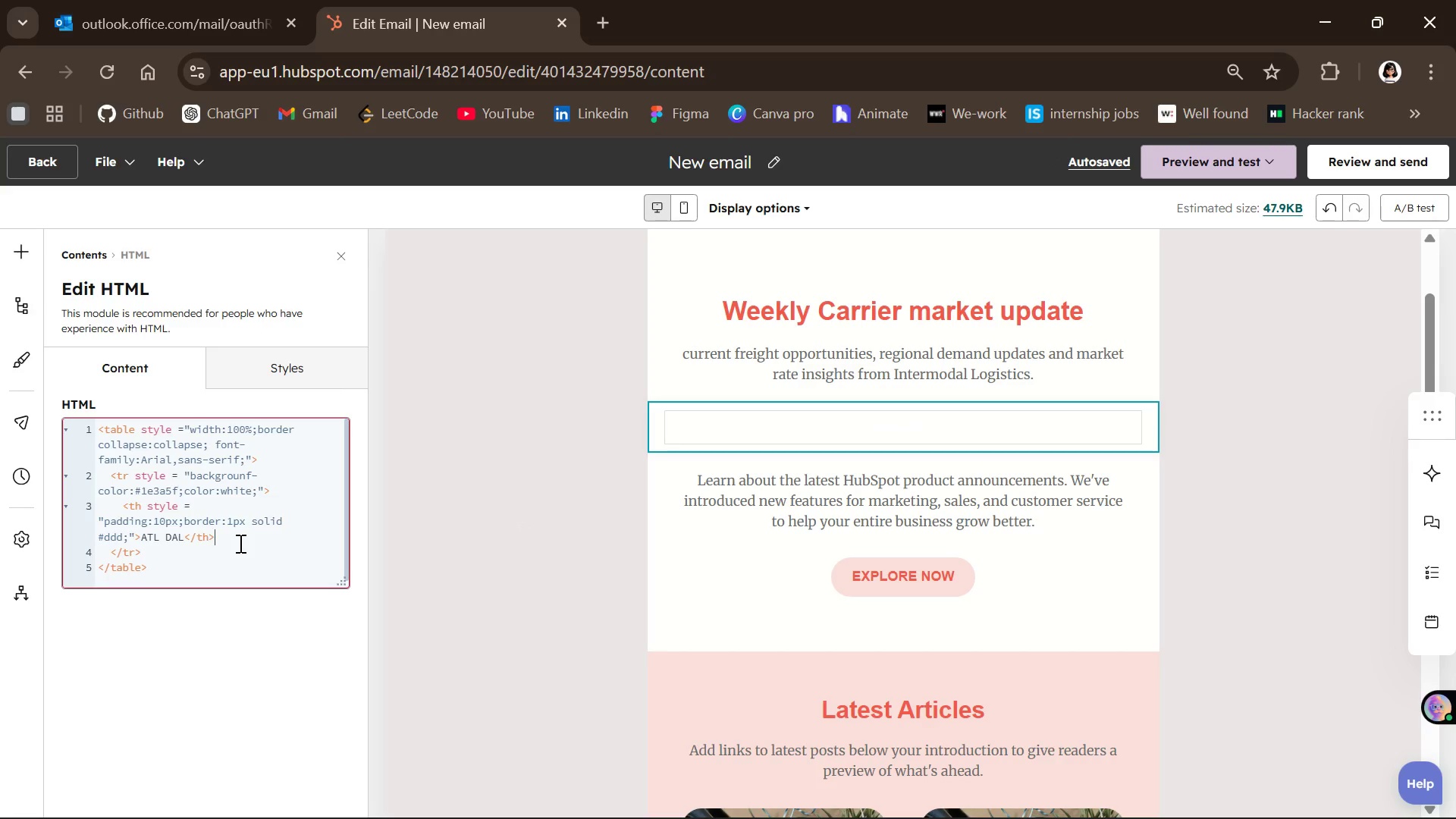 
wait(7.06)
 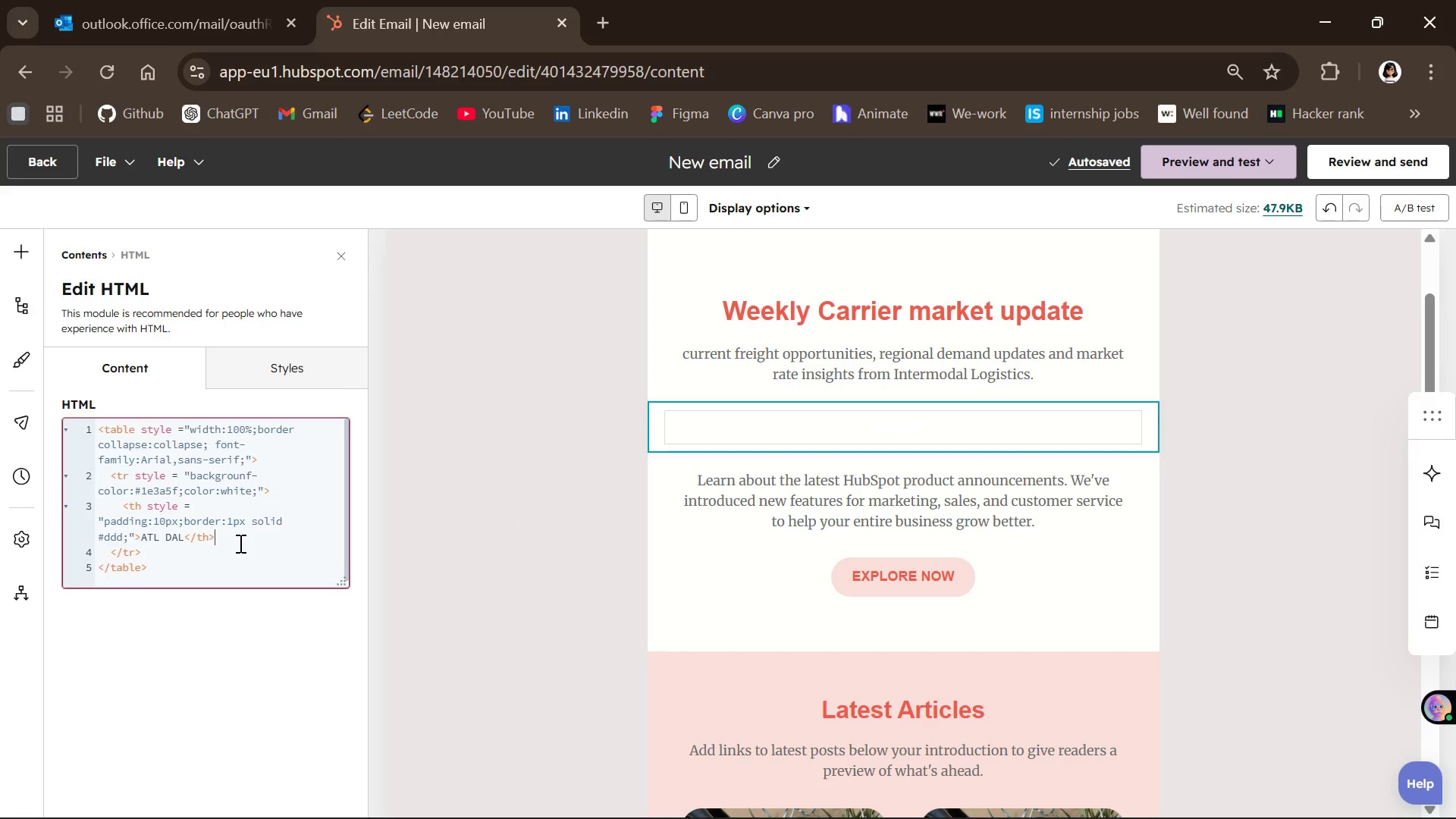 
left_click([178, 536])
 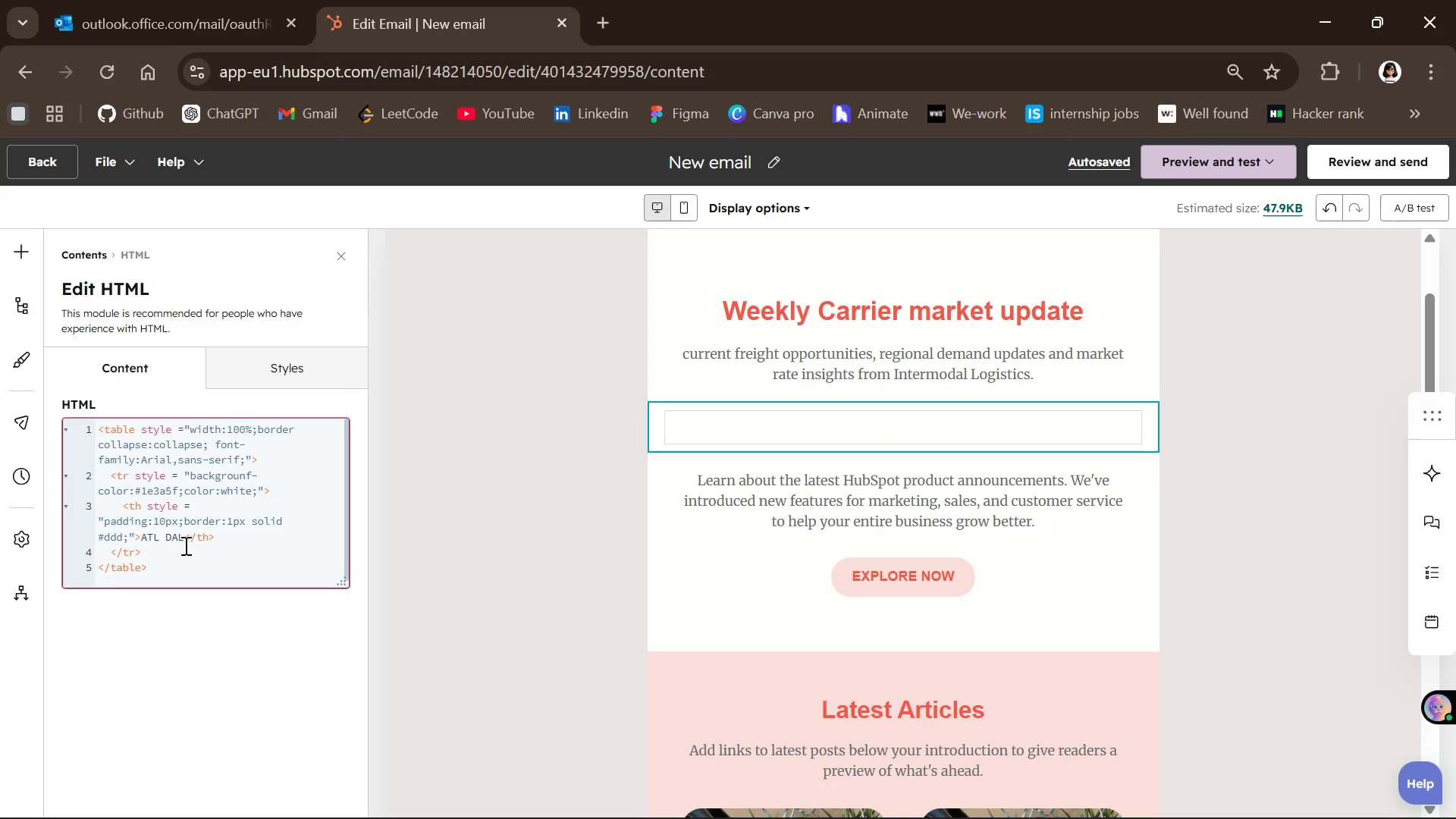 
key(ArrowRight)
 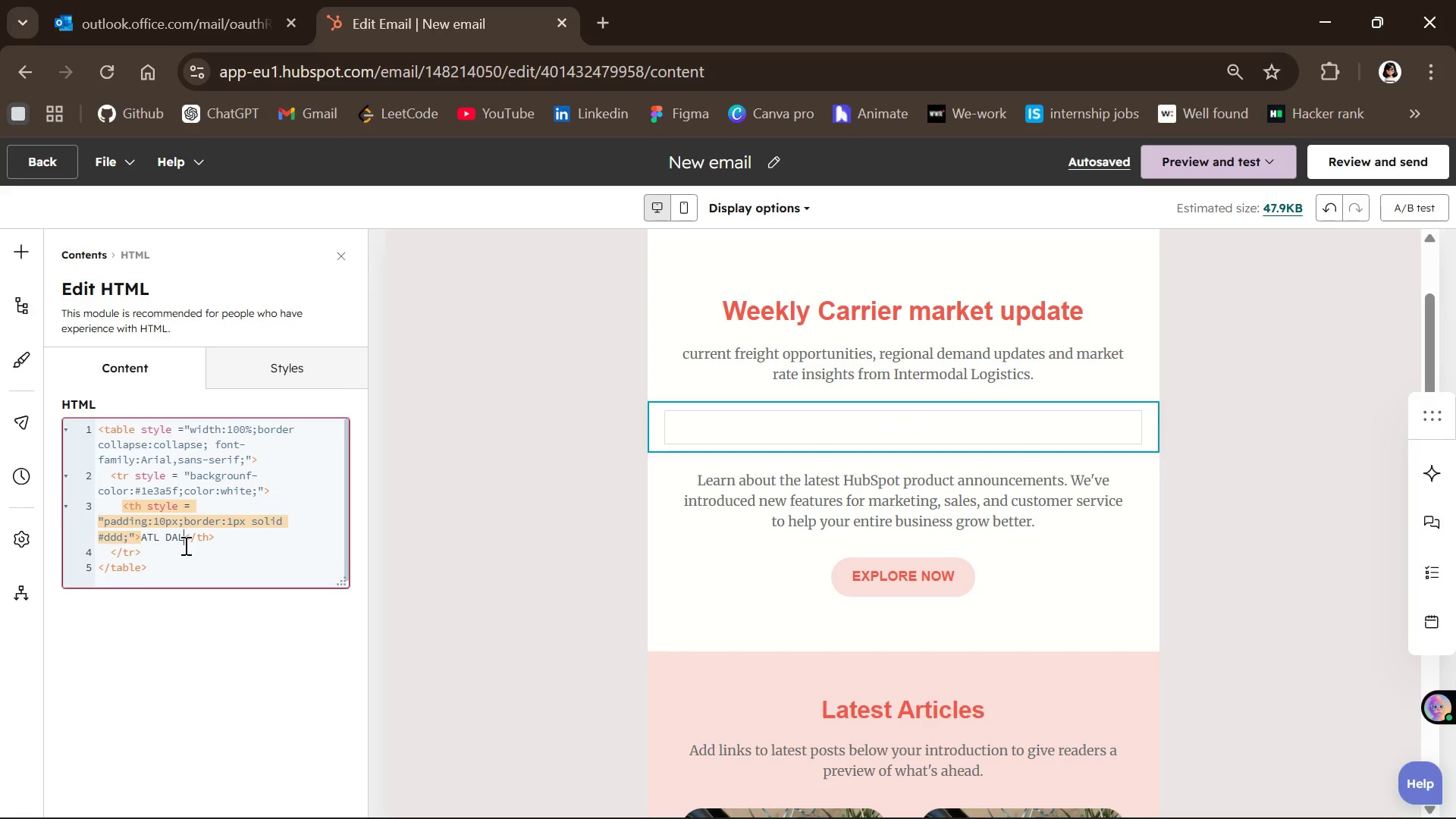 
key(Backspace)
key(Backspace)
key(Backspace)
key(Backspace)
key(Backspace)
key(Backspace)
key(Backspace)
key(Backspace)
type(Lane)
 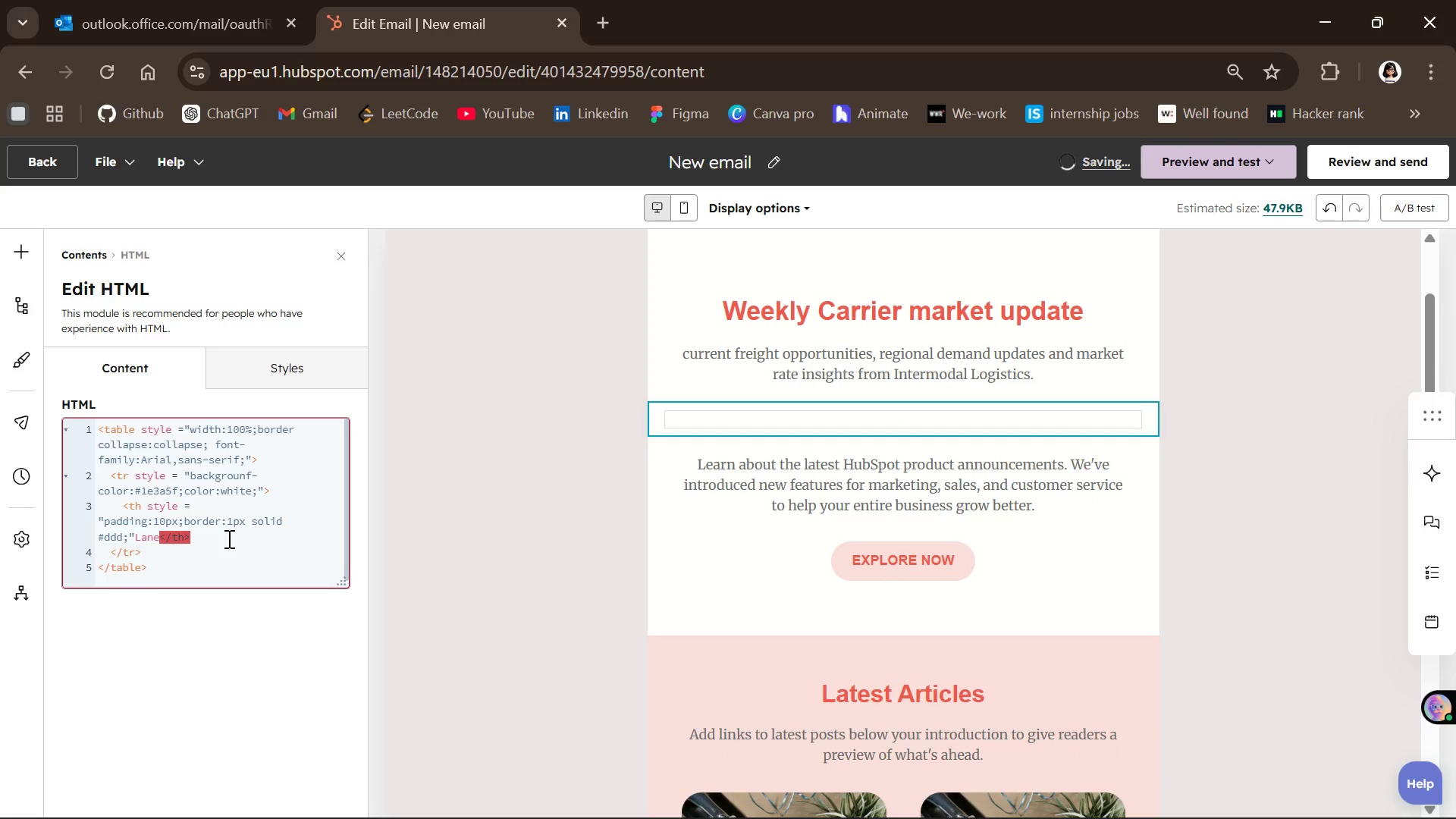 
double_click([228, 538])
 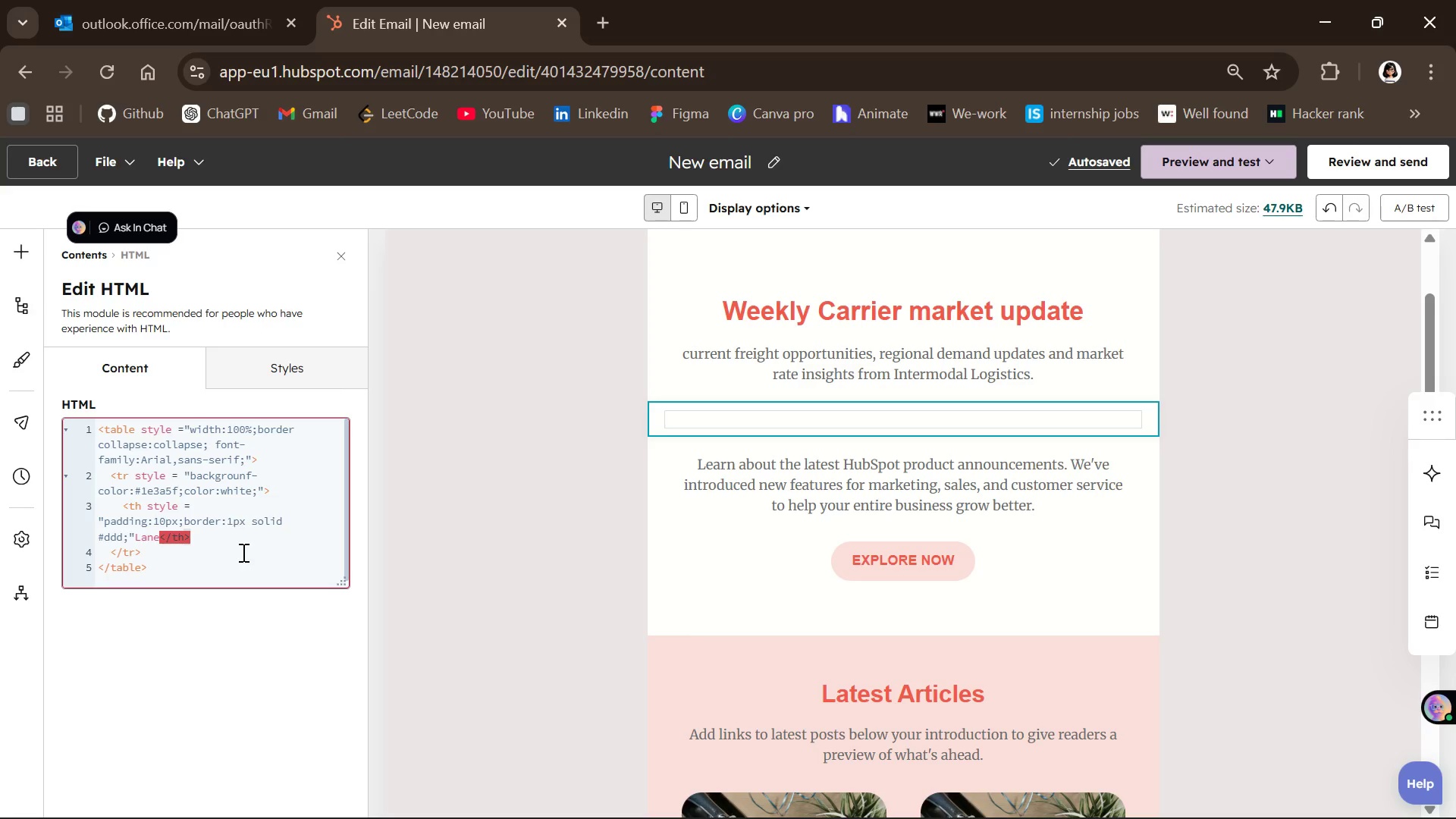 
left_click([242, 552])
 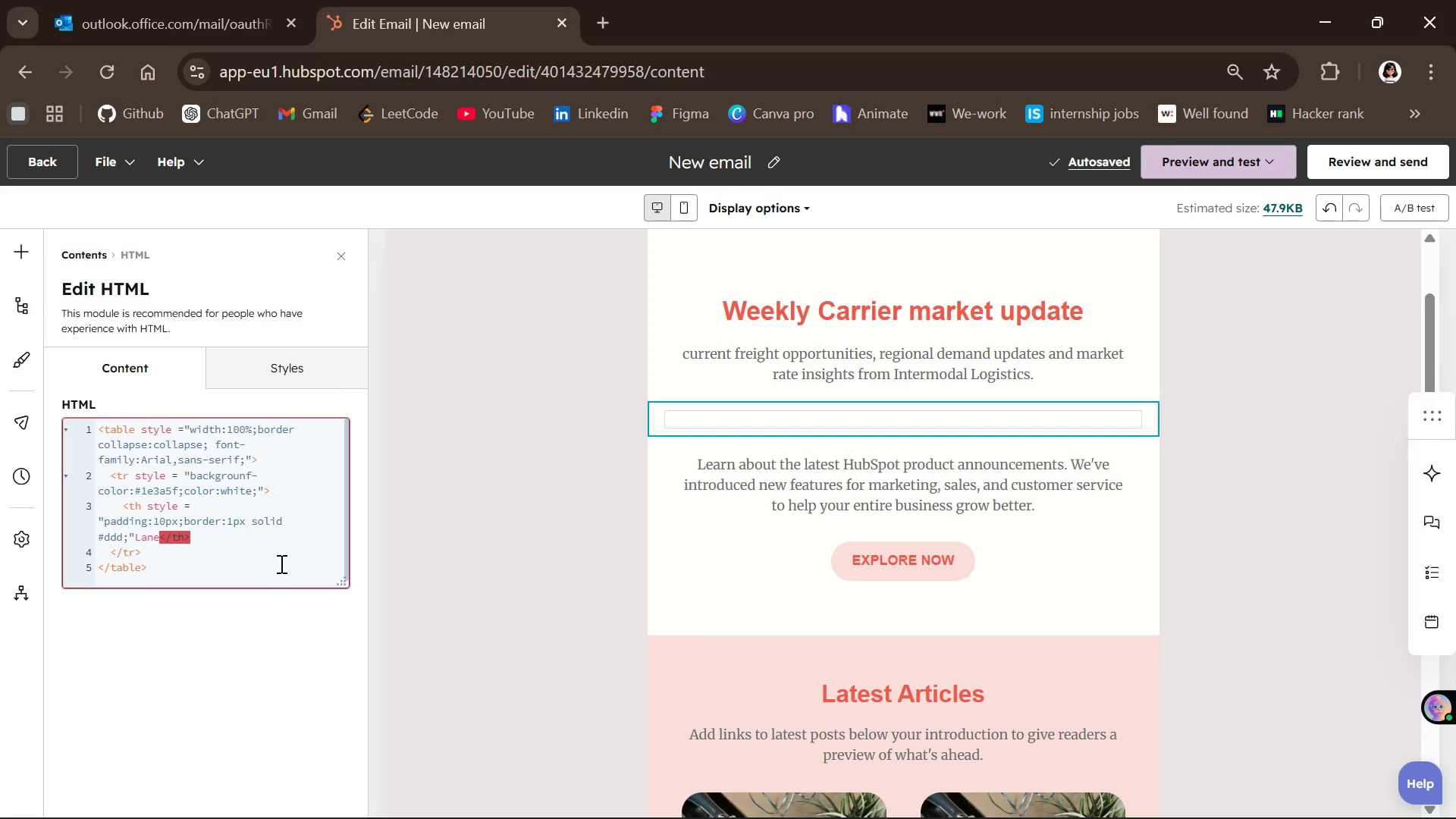 
left_click([280, 563])
 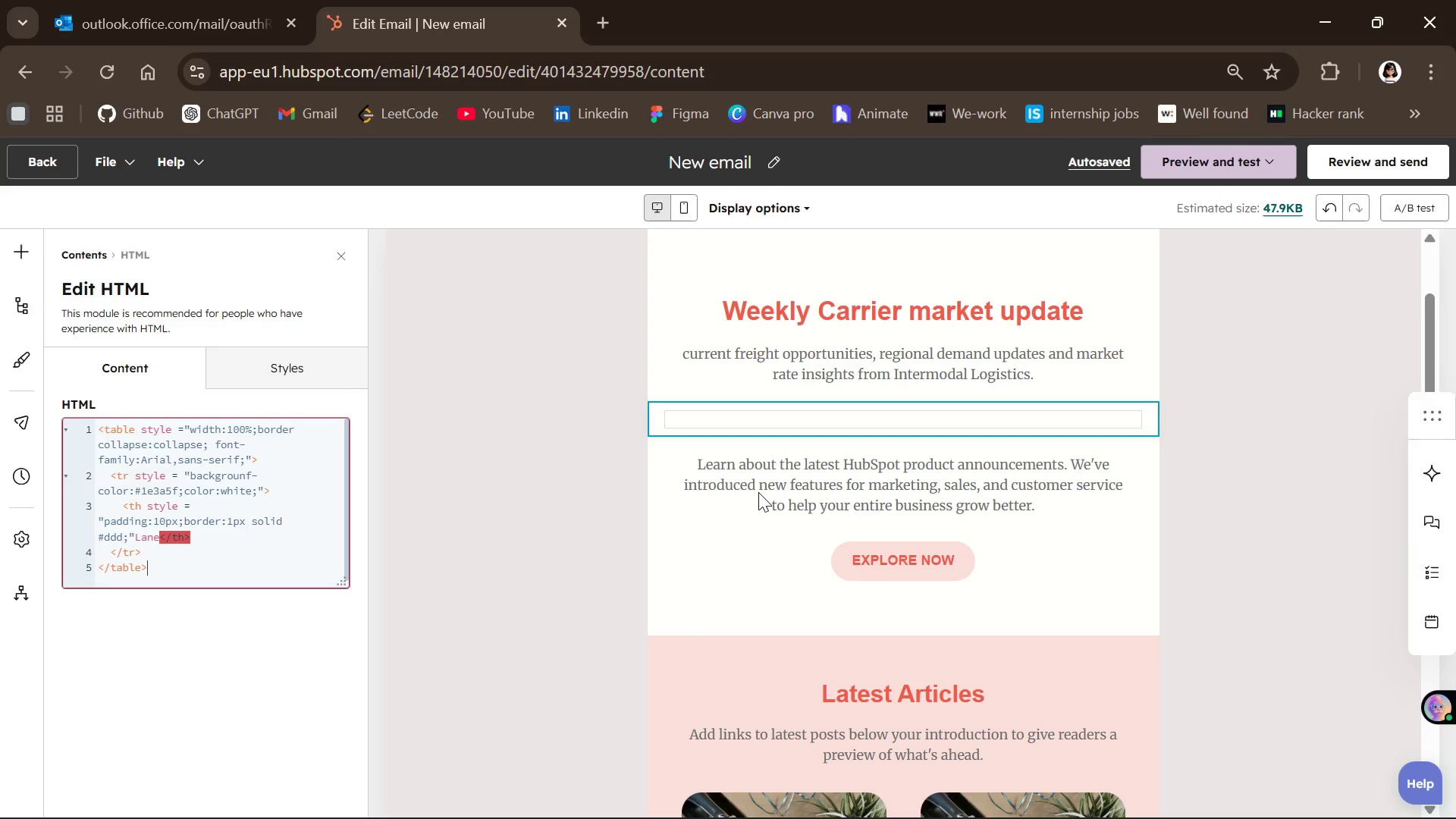 
wait(6.05)
 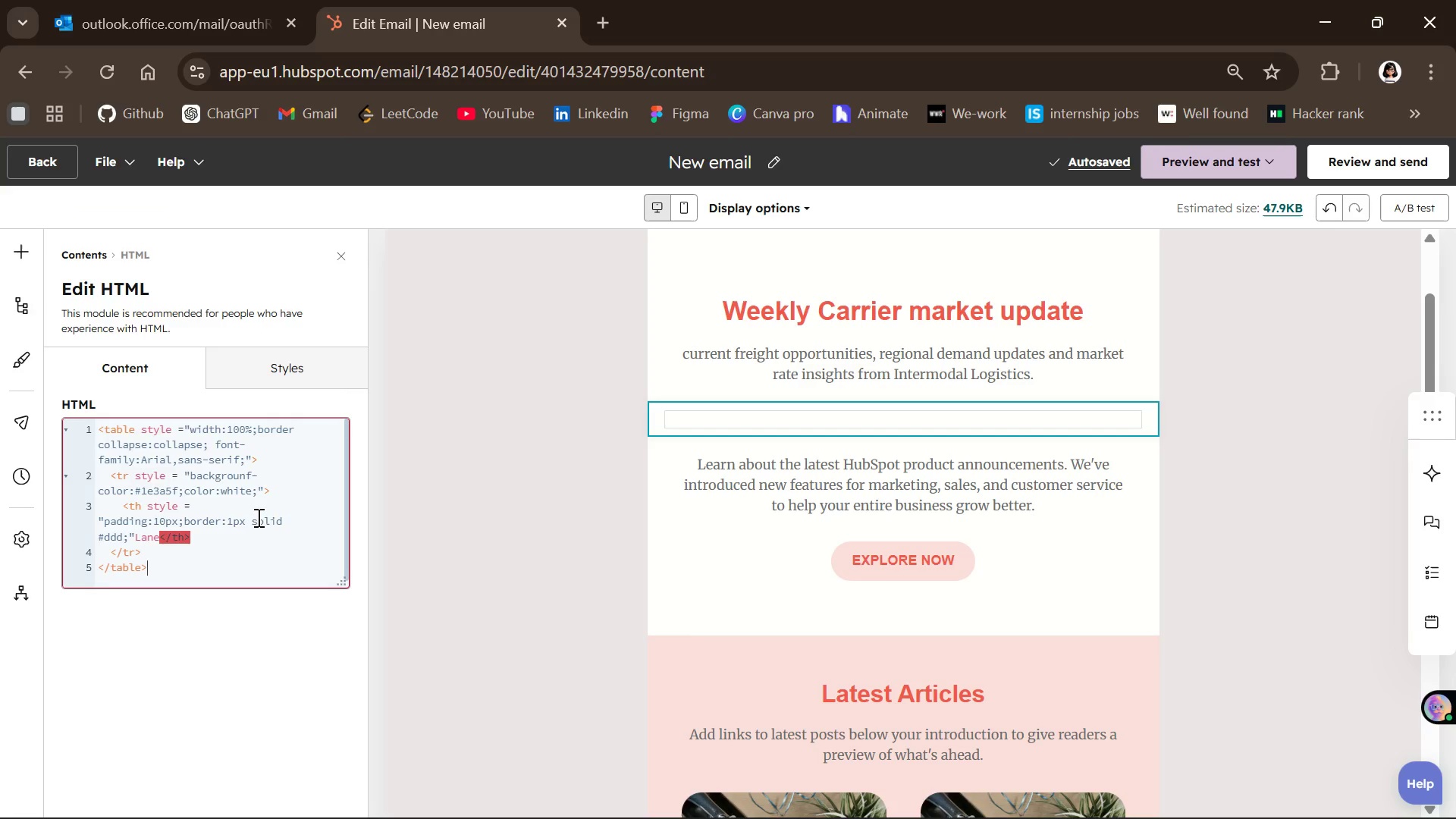 
left_click([220, 535])
 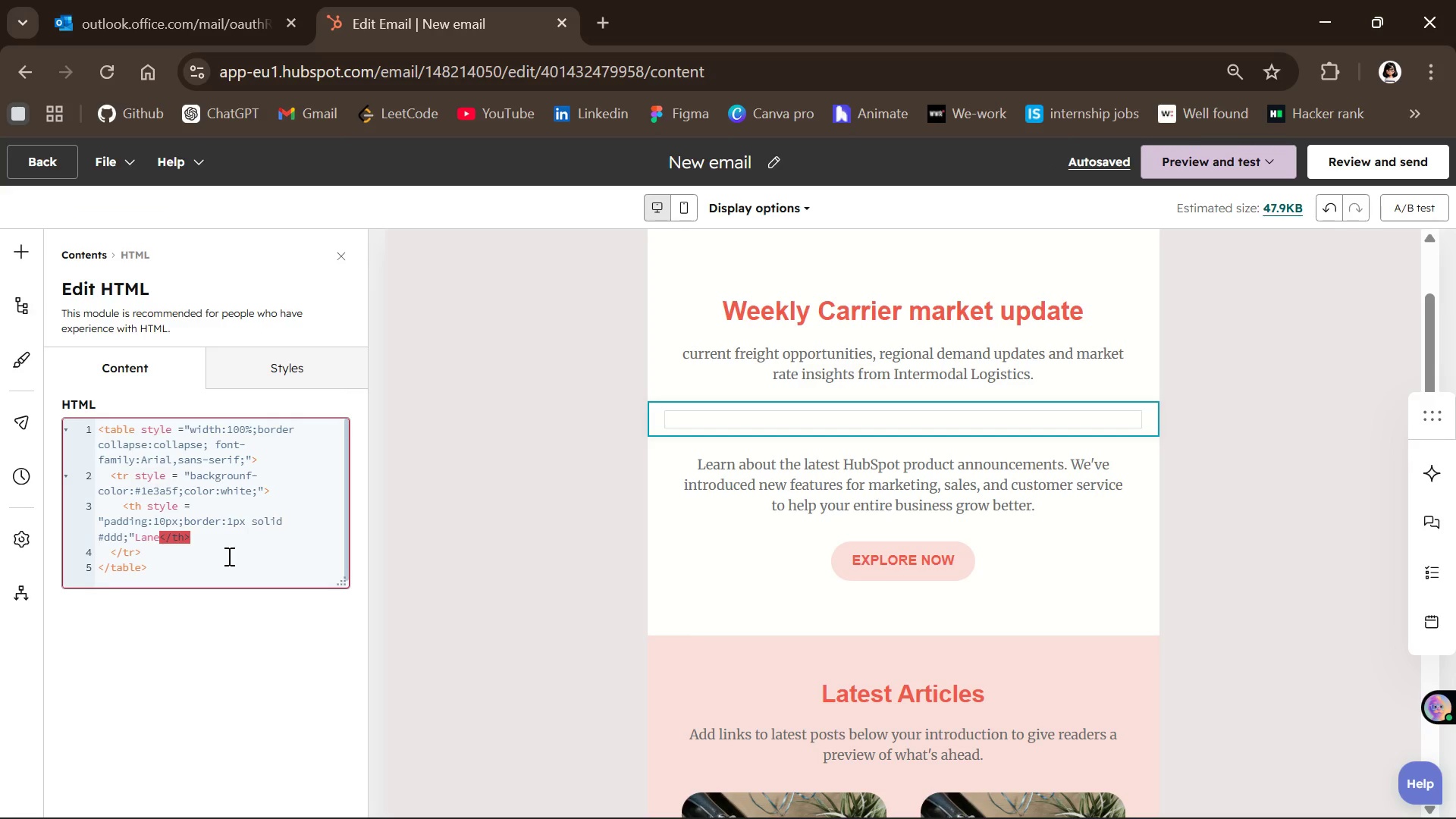 
left_click([228, 556])
 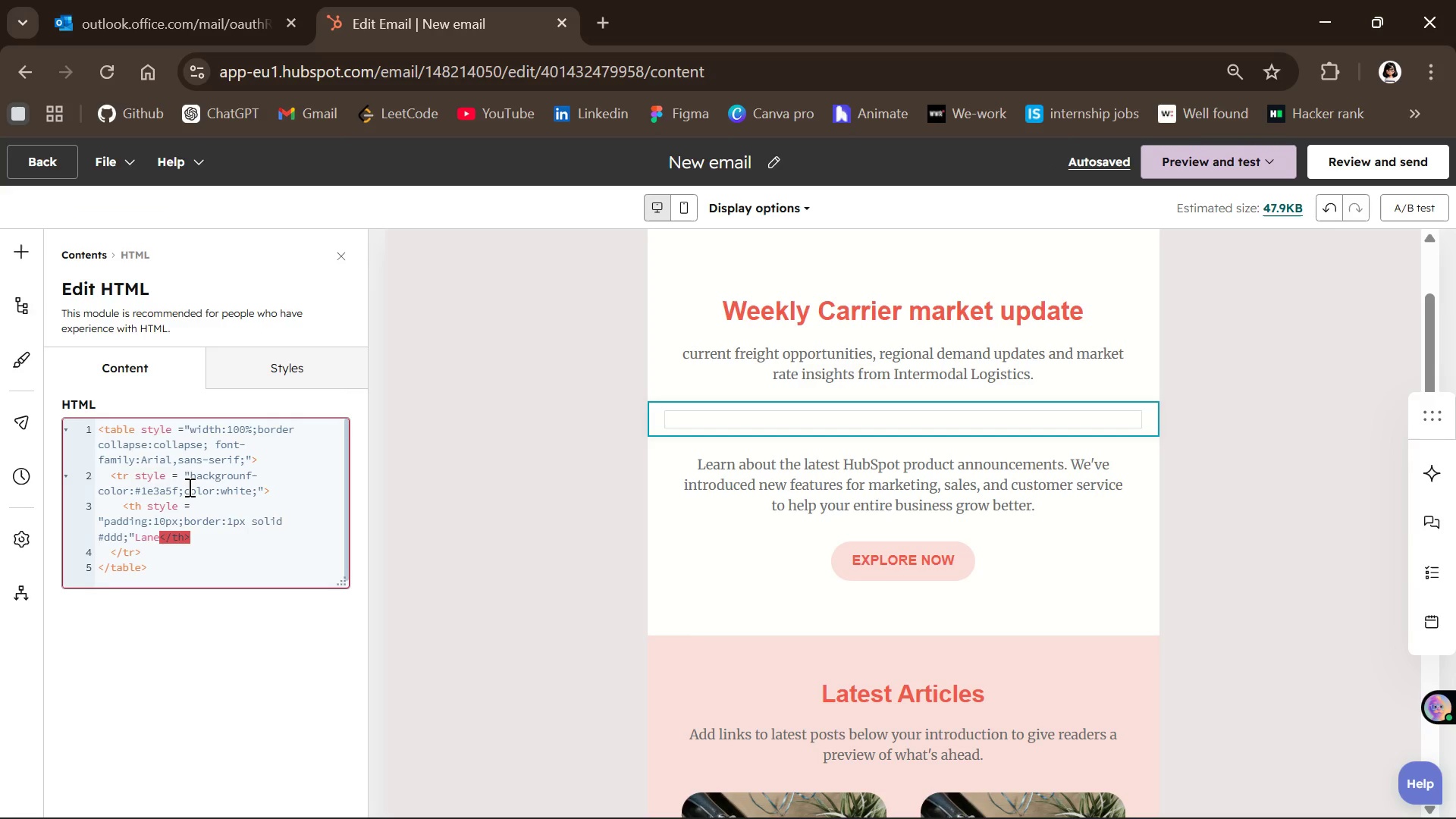 
left_click([188, 487])
 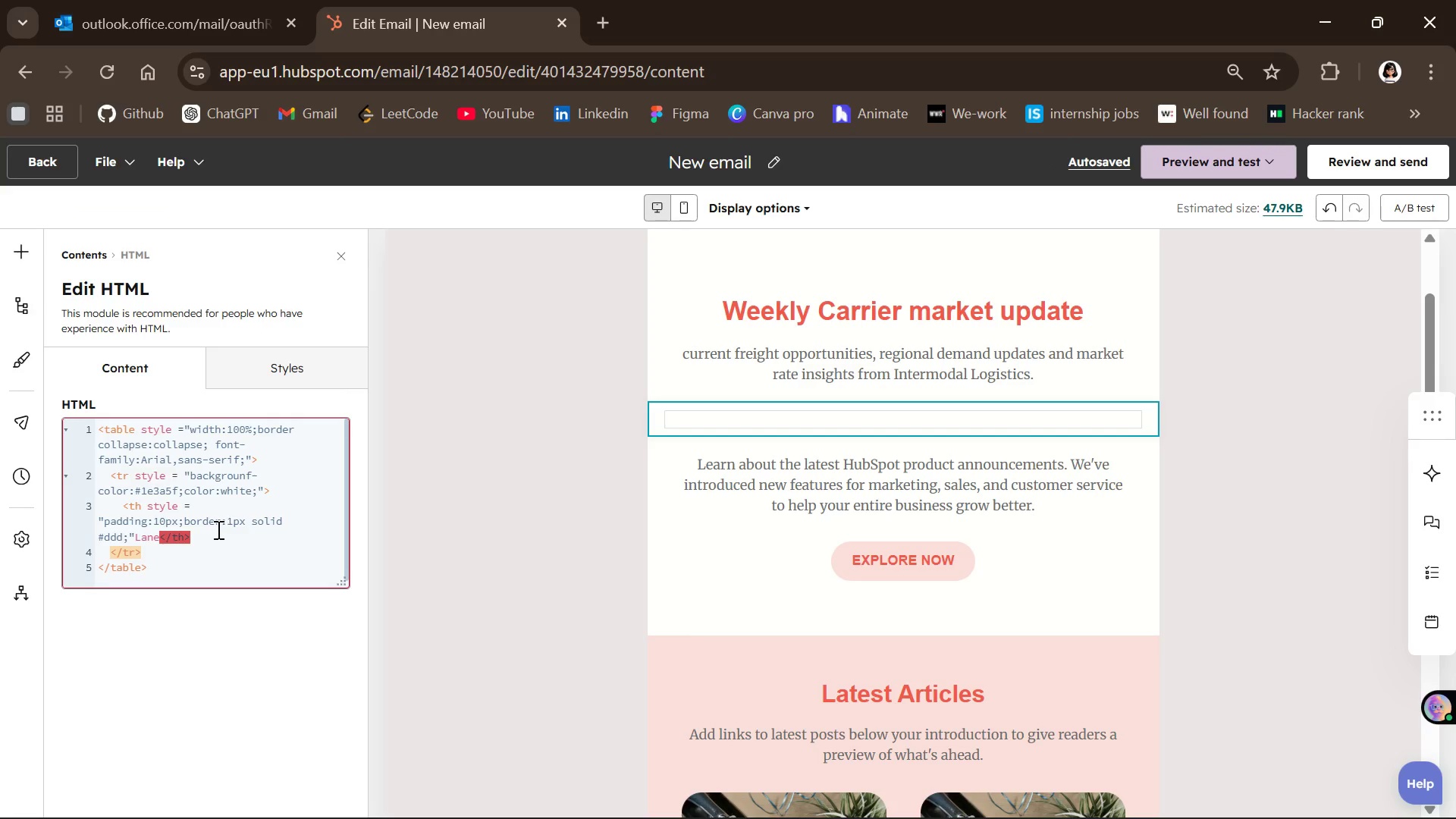 
left_click([215, 536])
 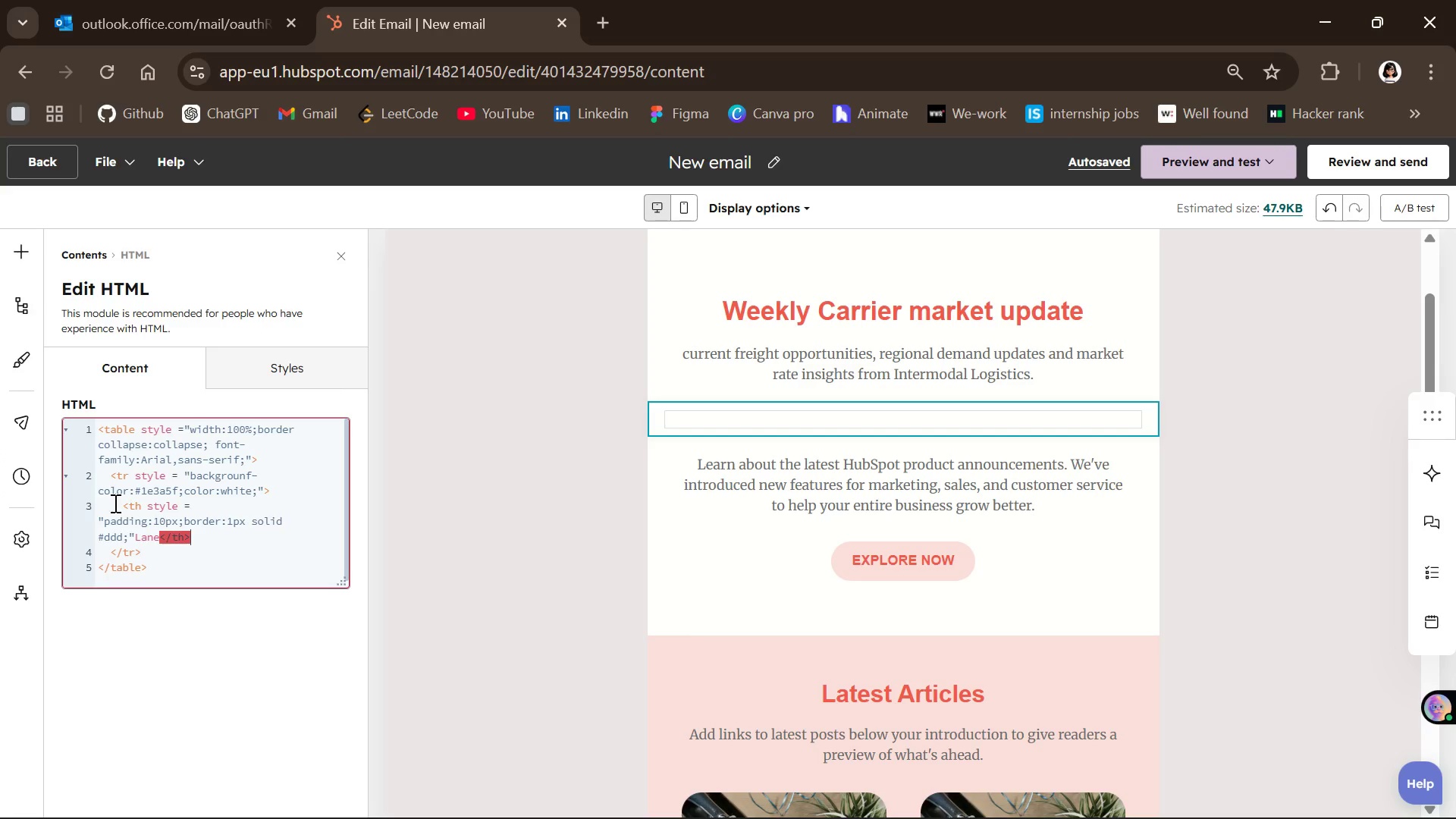 
wait(5.66)
 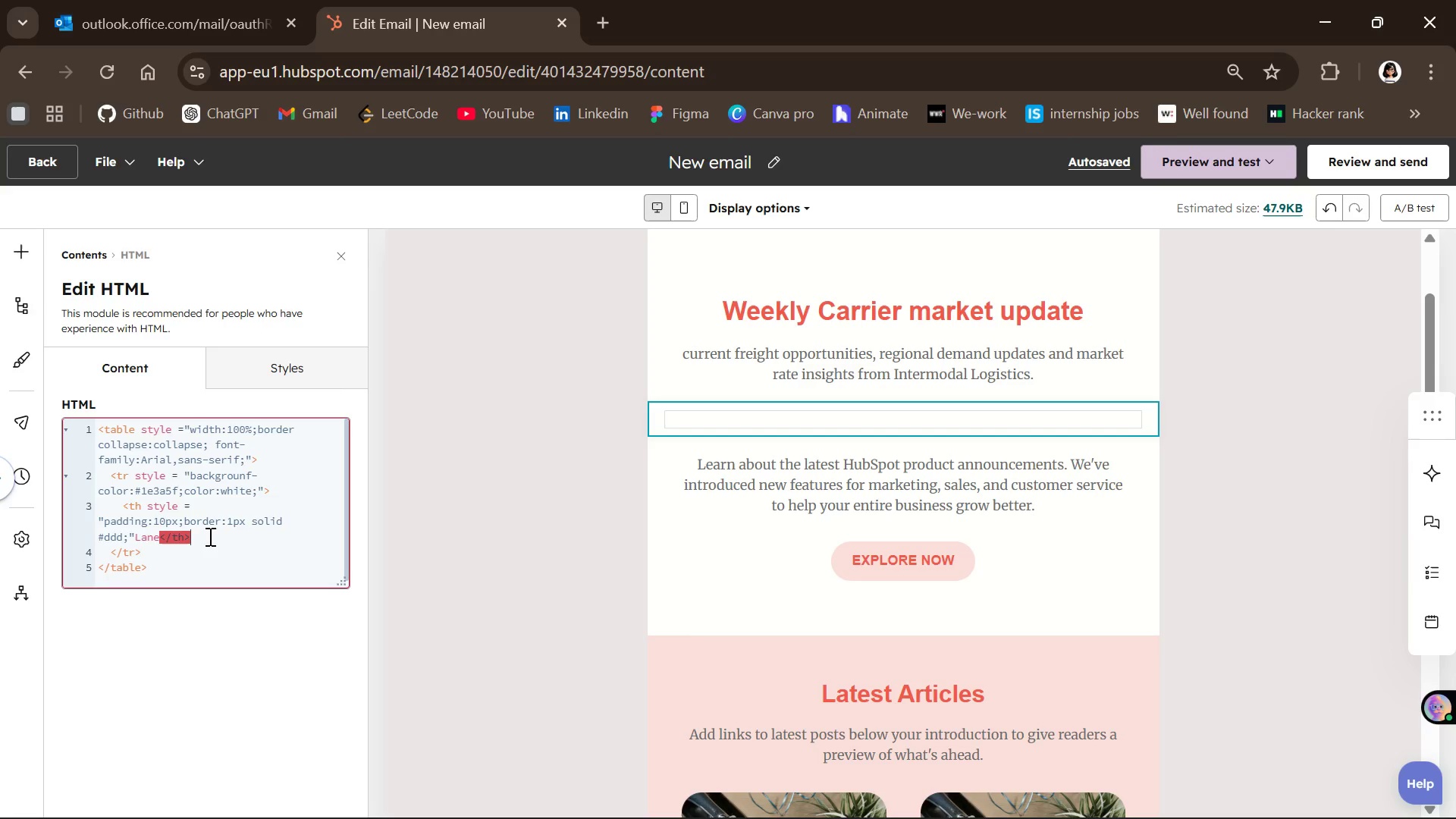 
left_click([120, 503])
 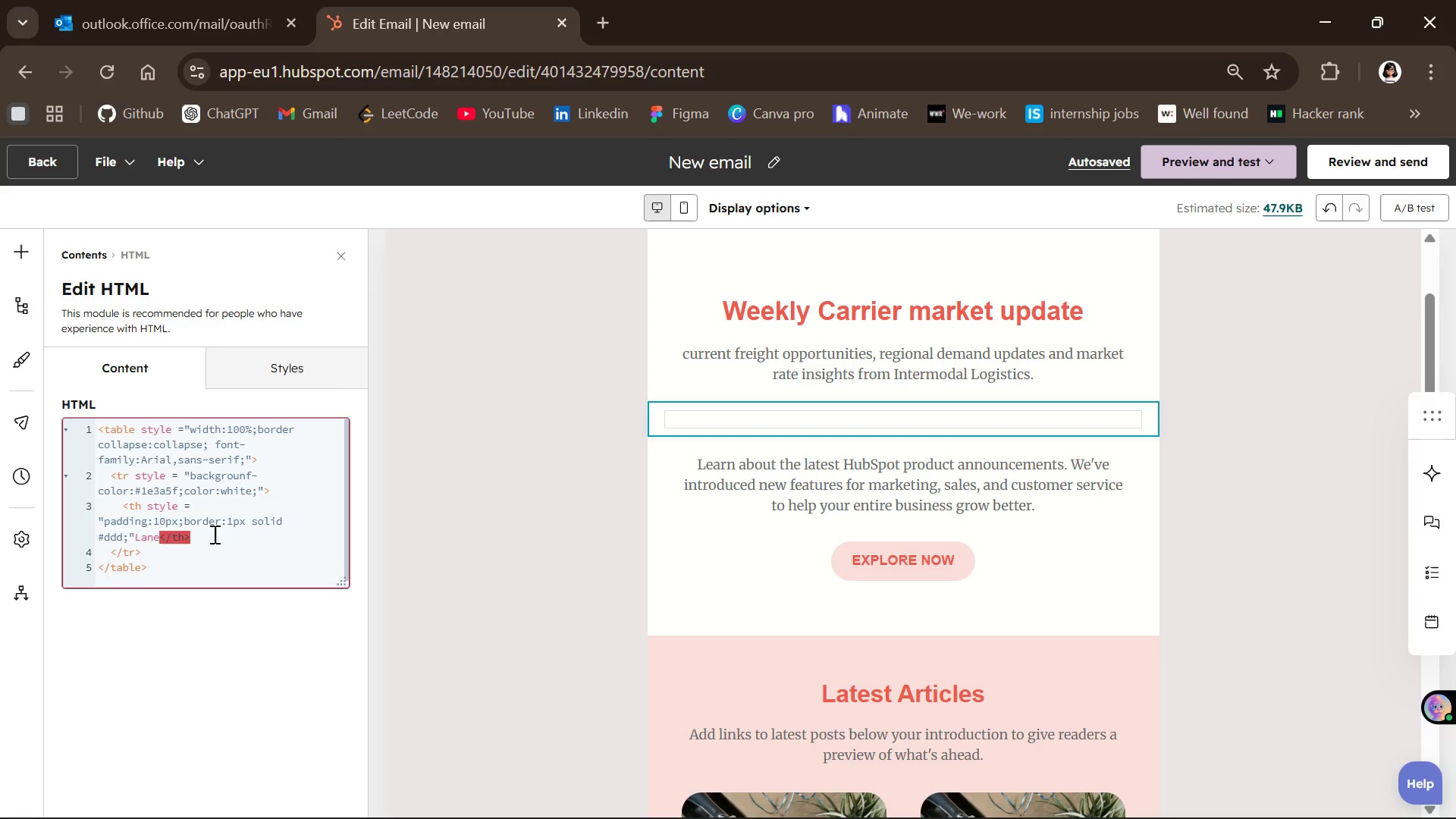 
left_click([213, 534])
 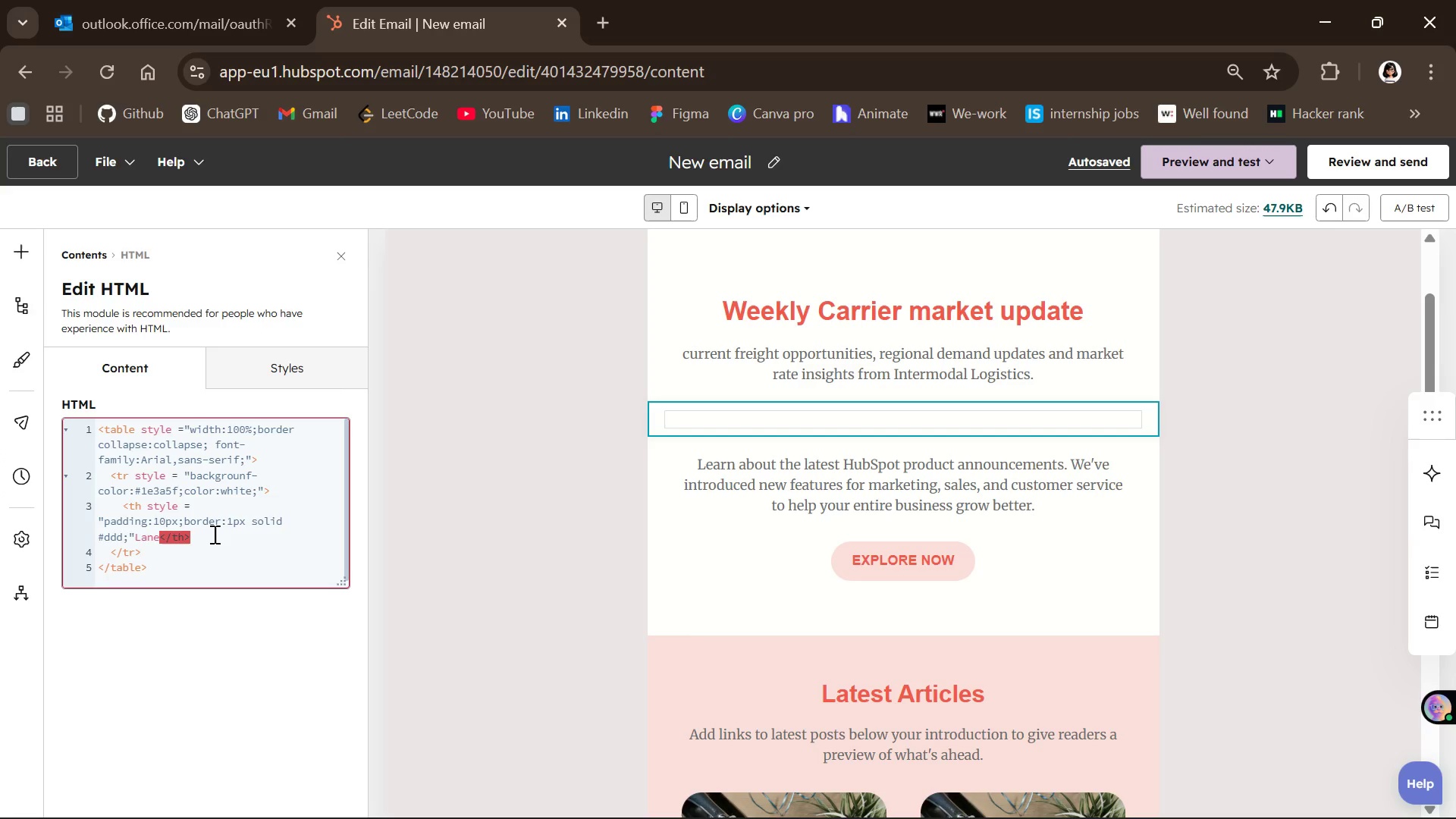 
key(Backspace)
 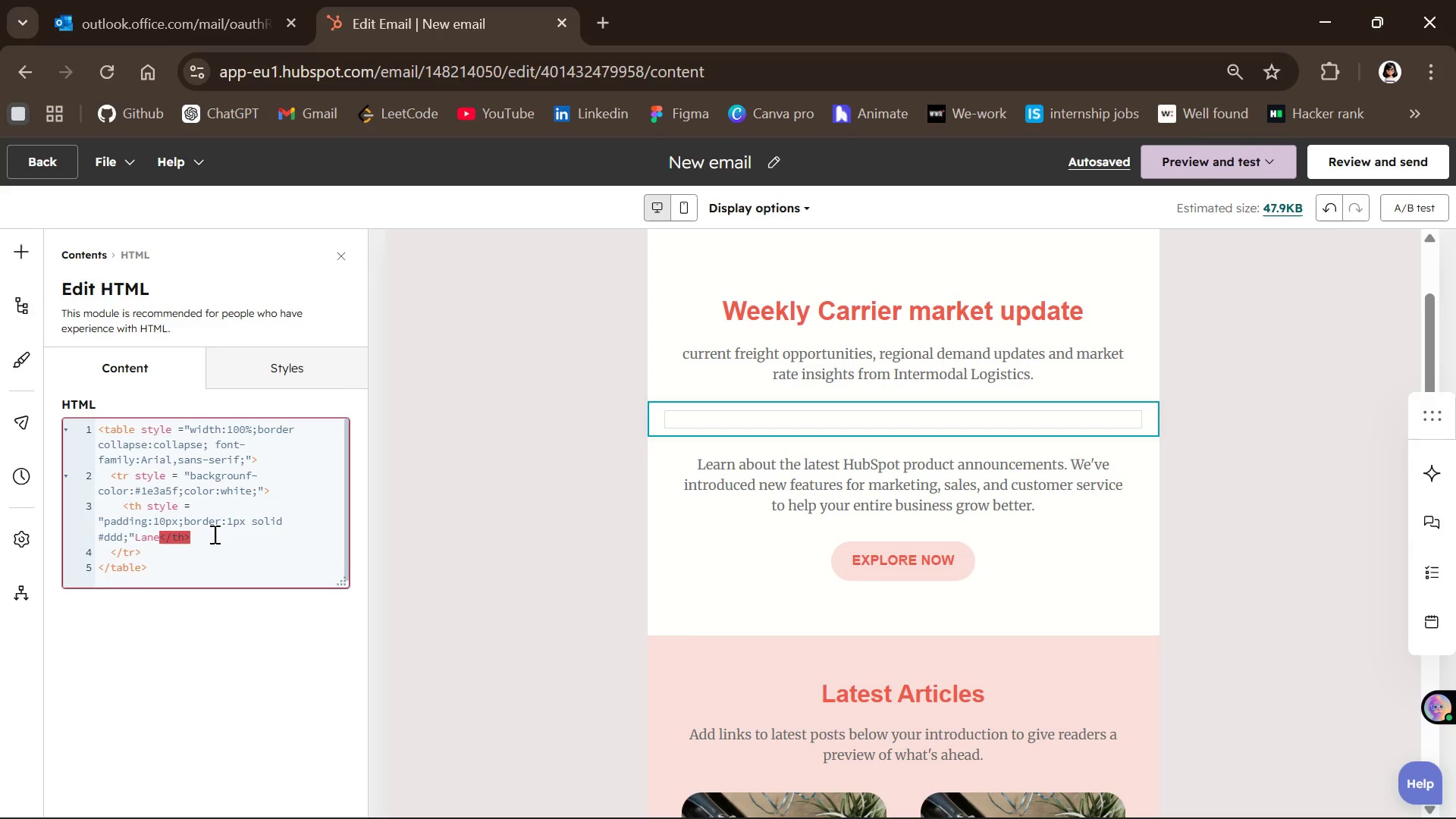 
key(Backspace)
 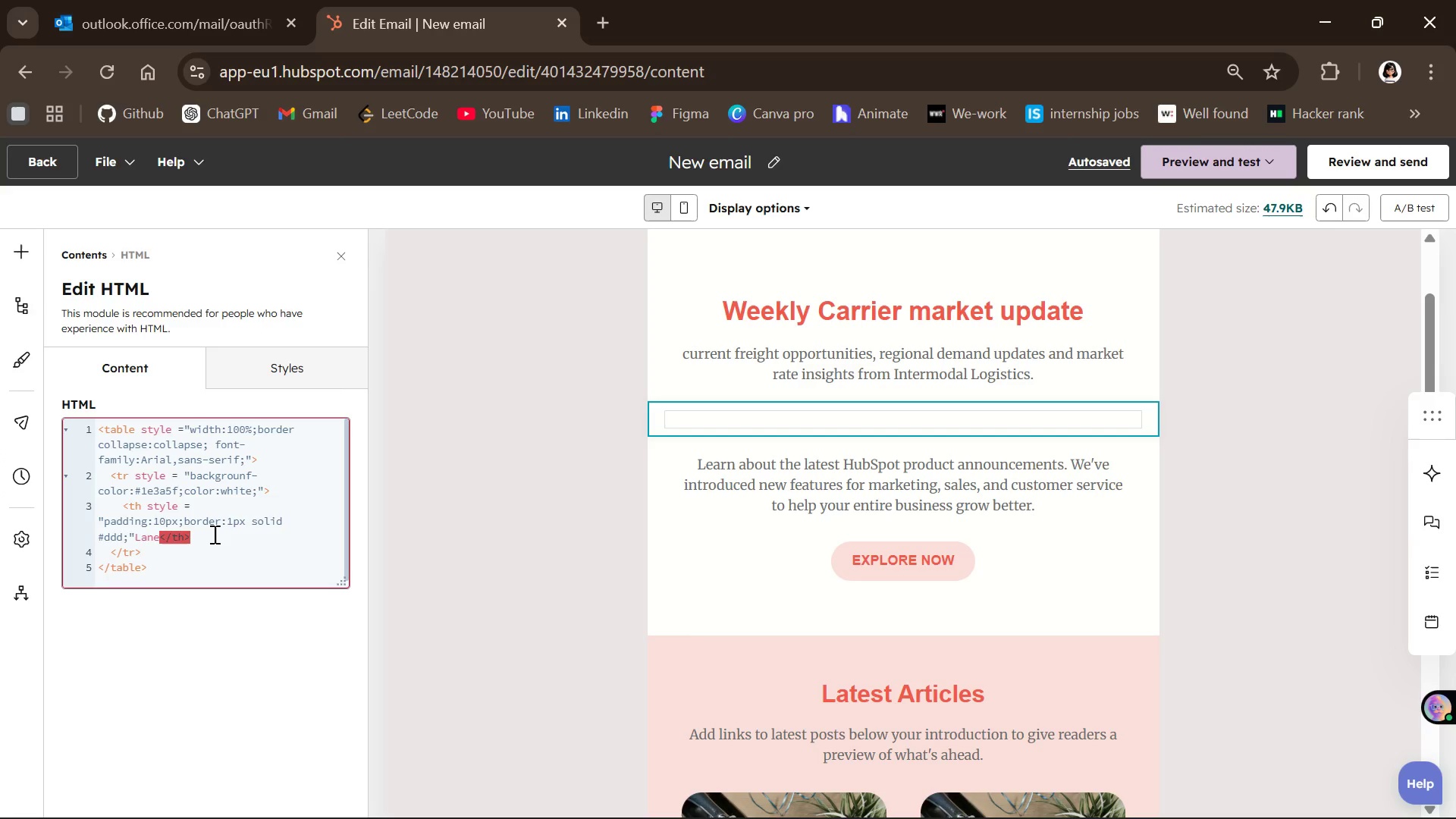 
key(Backspace)
 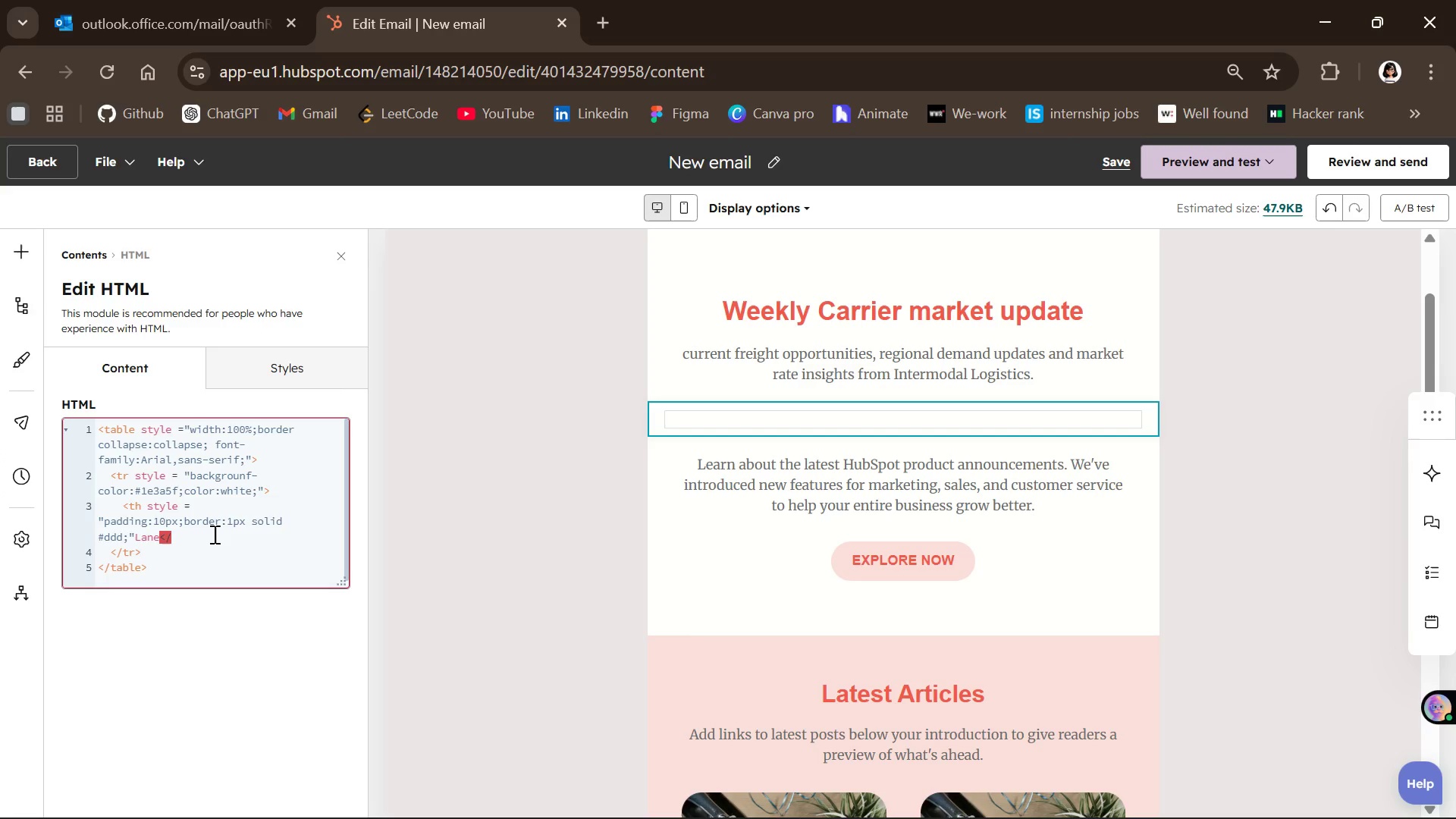 
key(Backspace)
 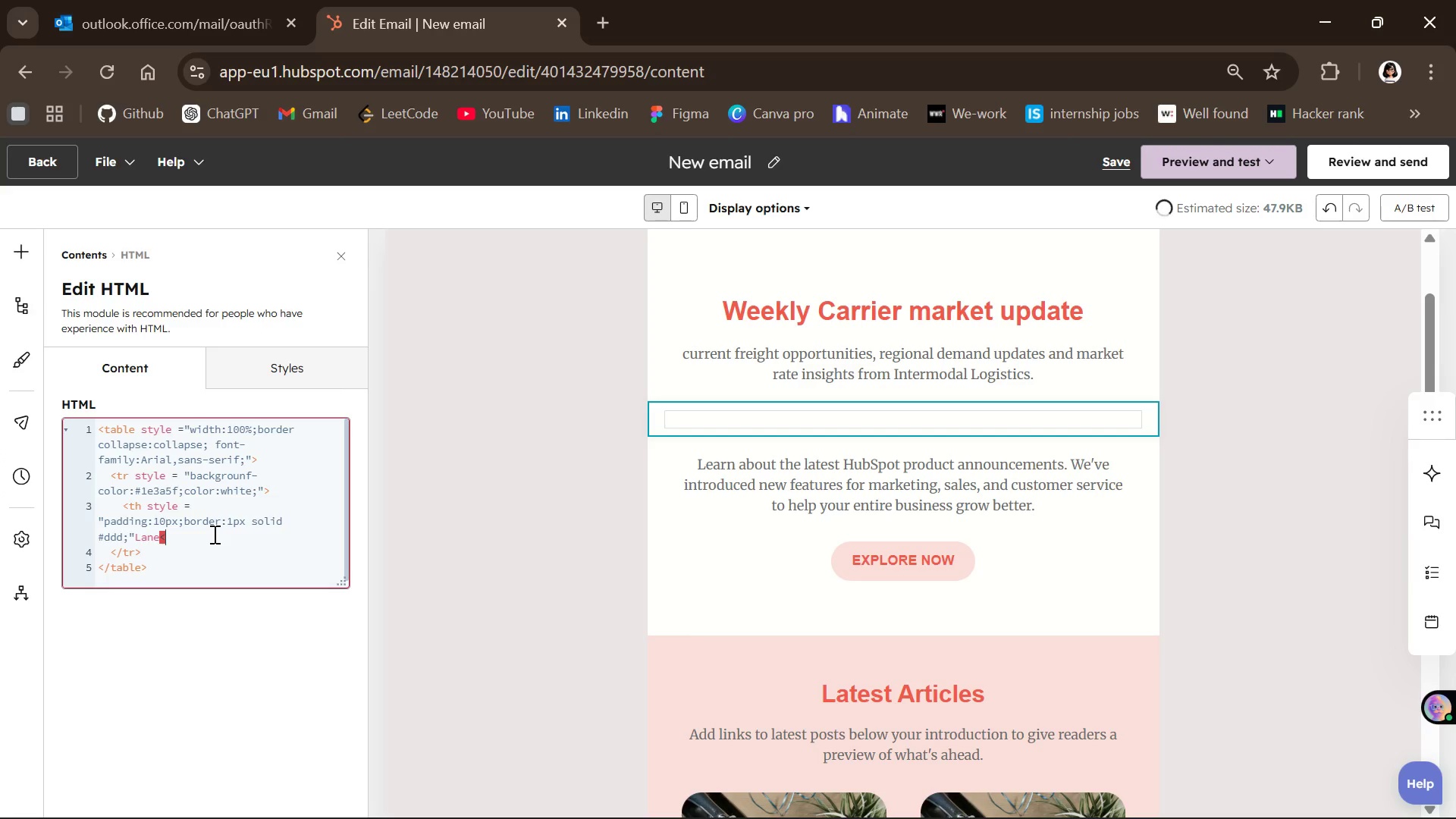 
key(Backspace)
 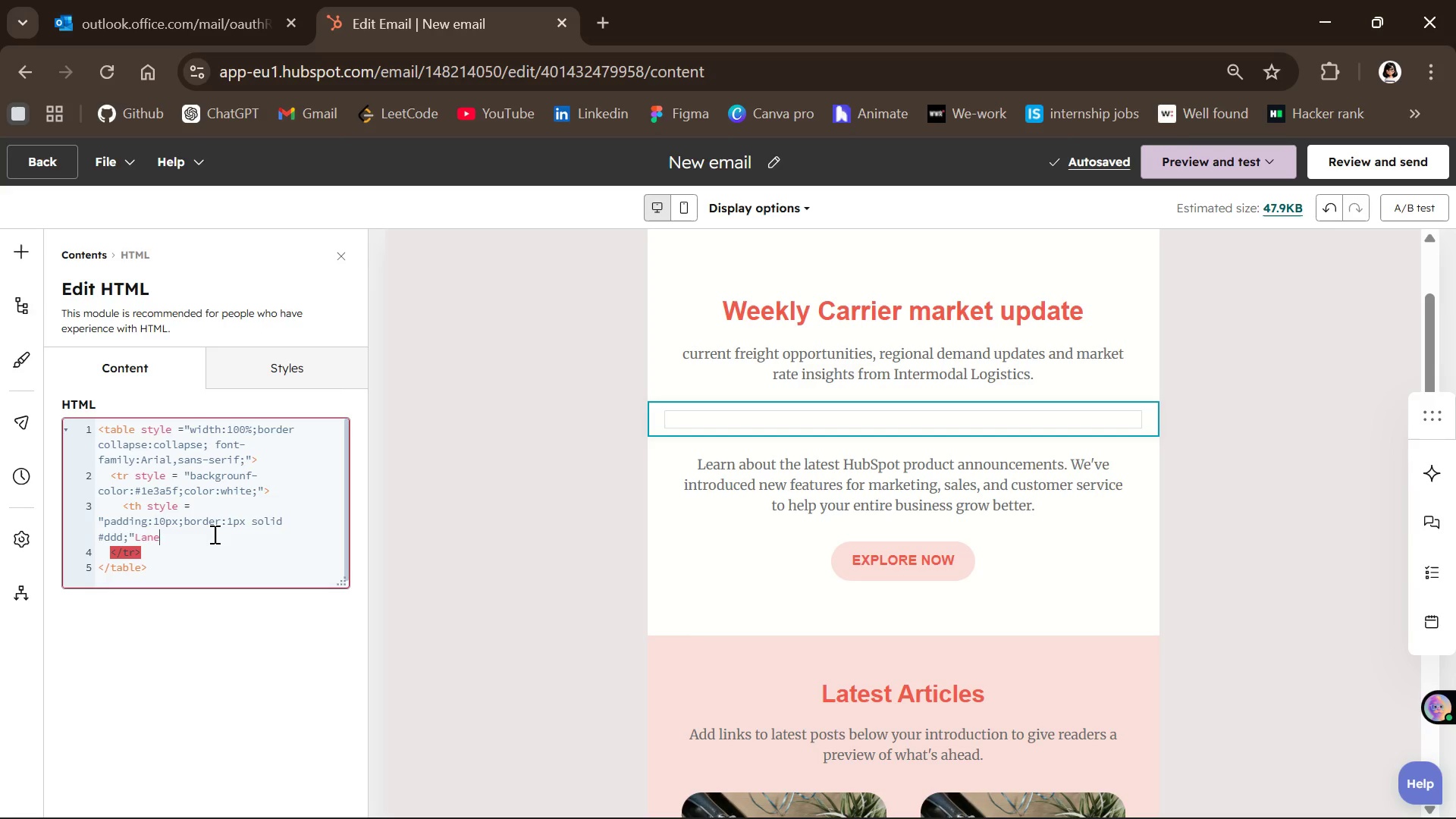 
wait(6.03)
 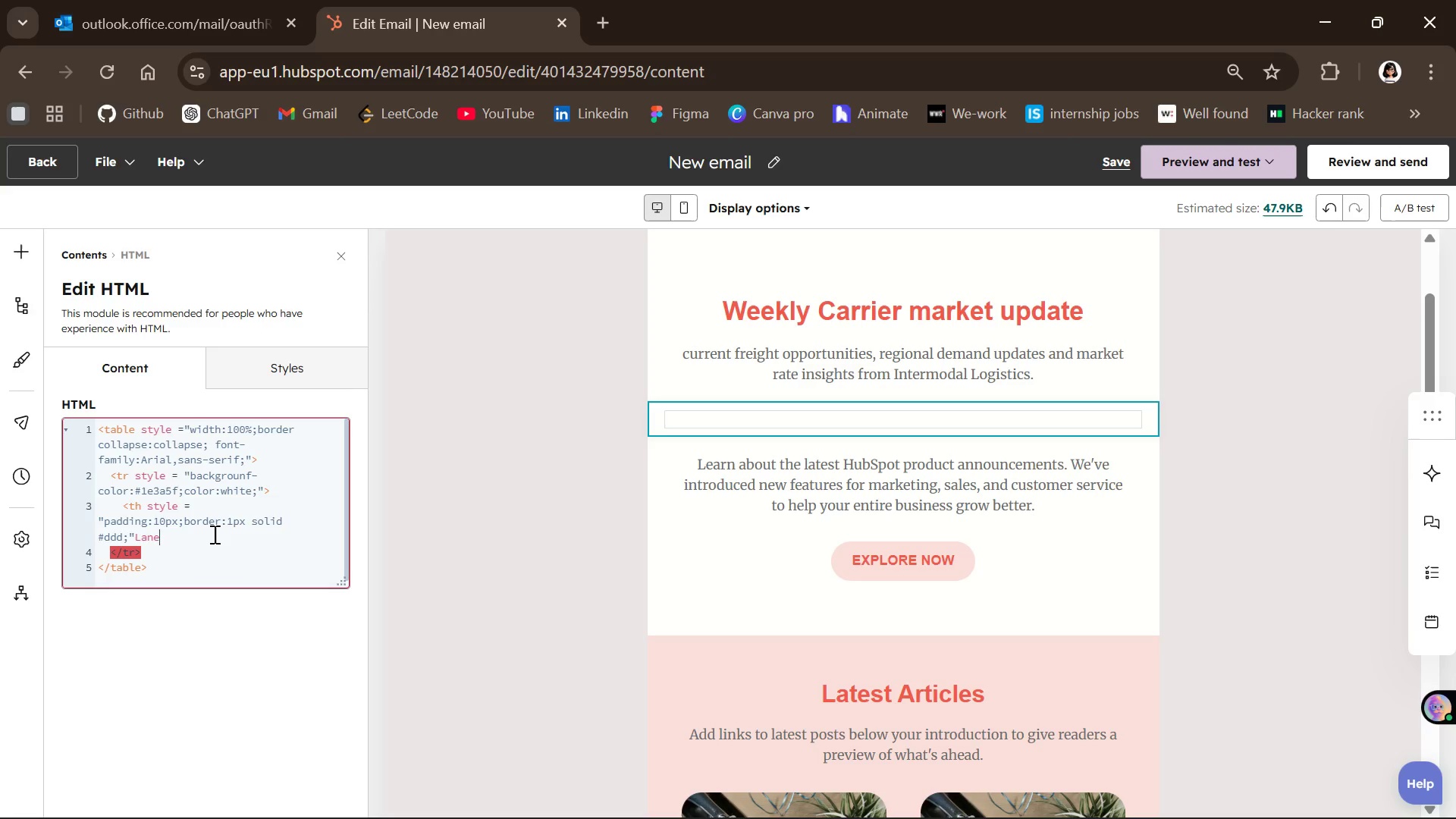 
left_click([136, 537])
 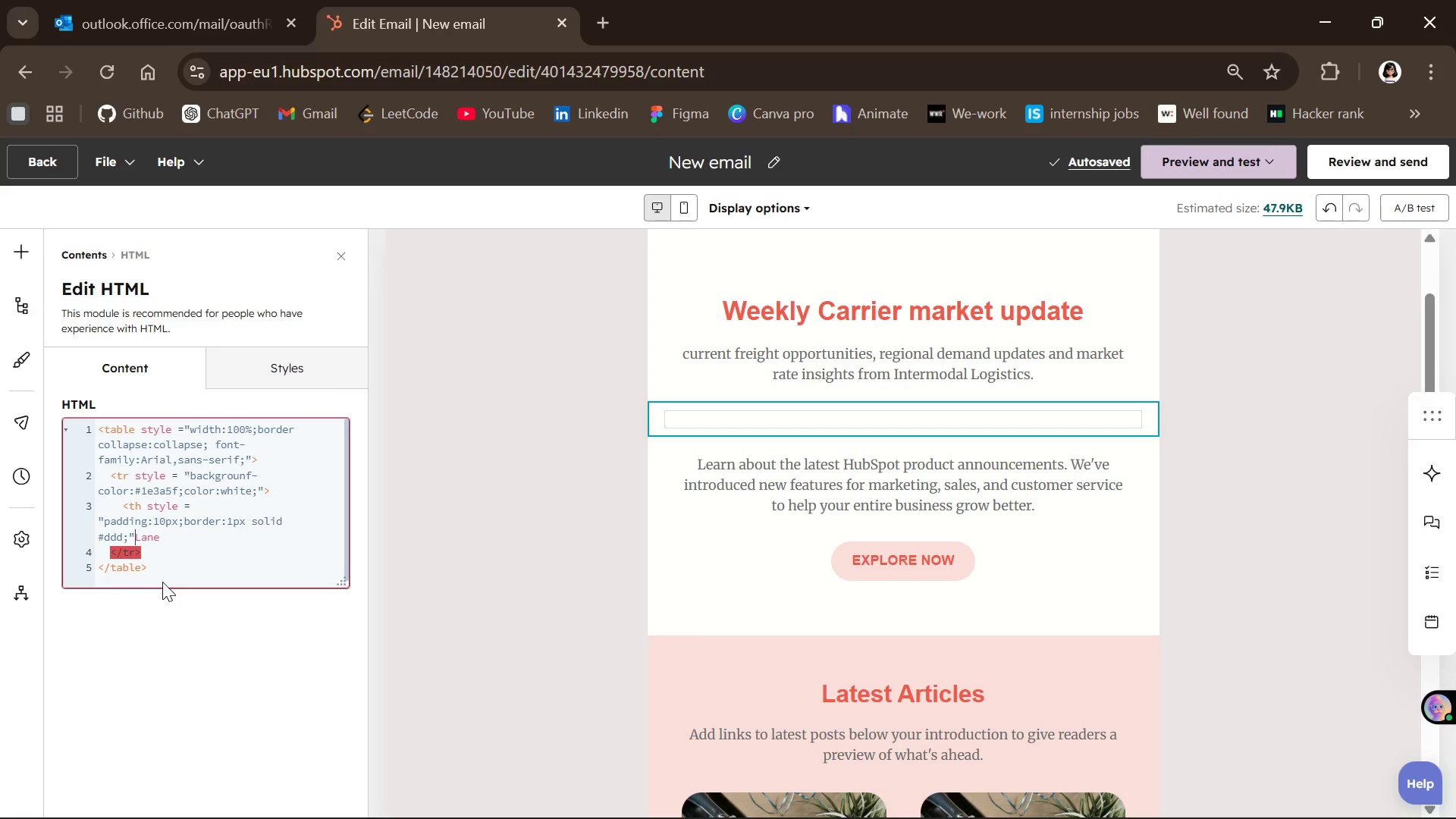 
key(Shift+Period)
 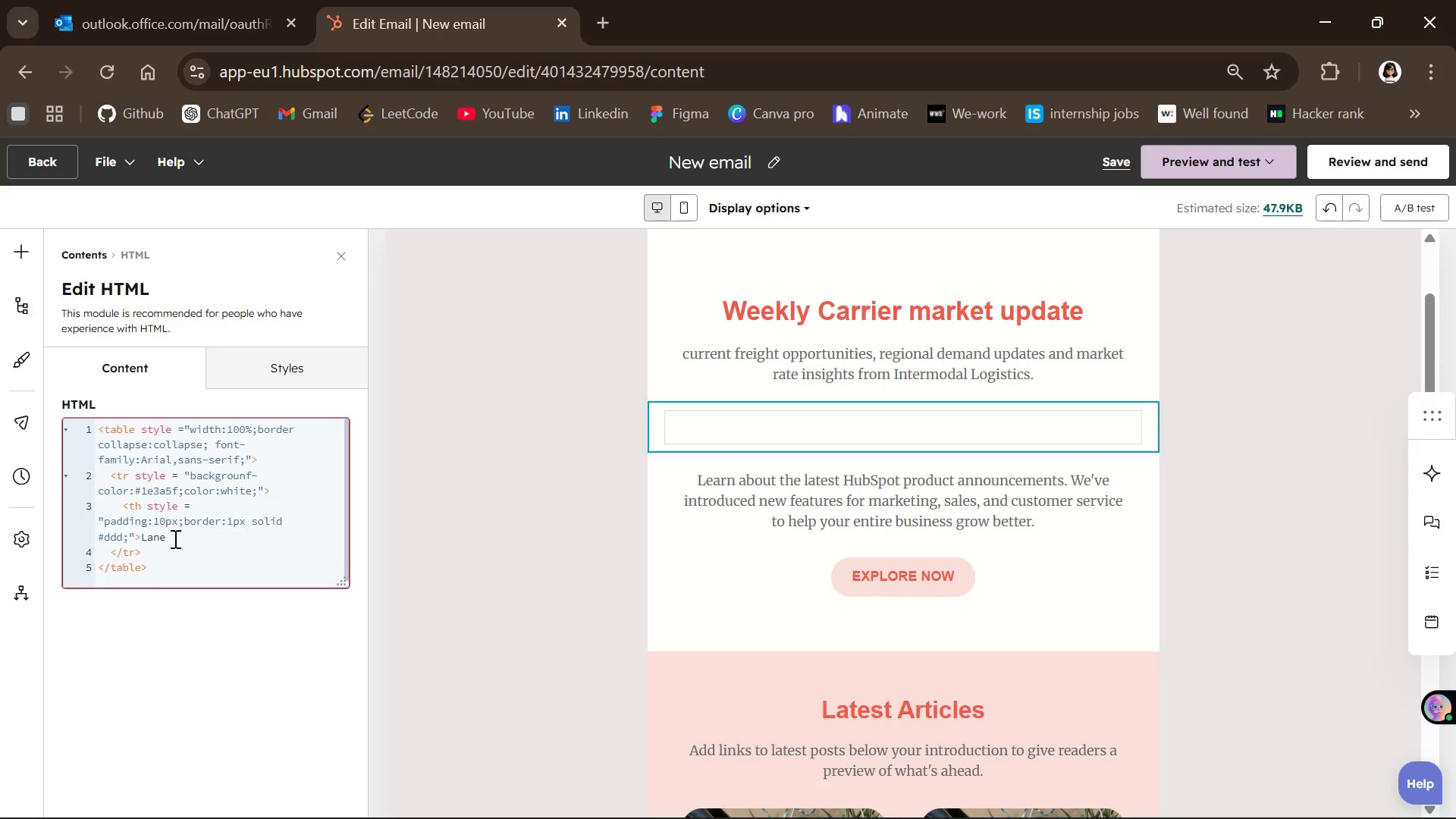 
left_click([173, 538])
 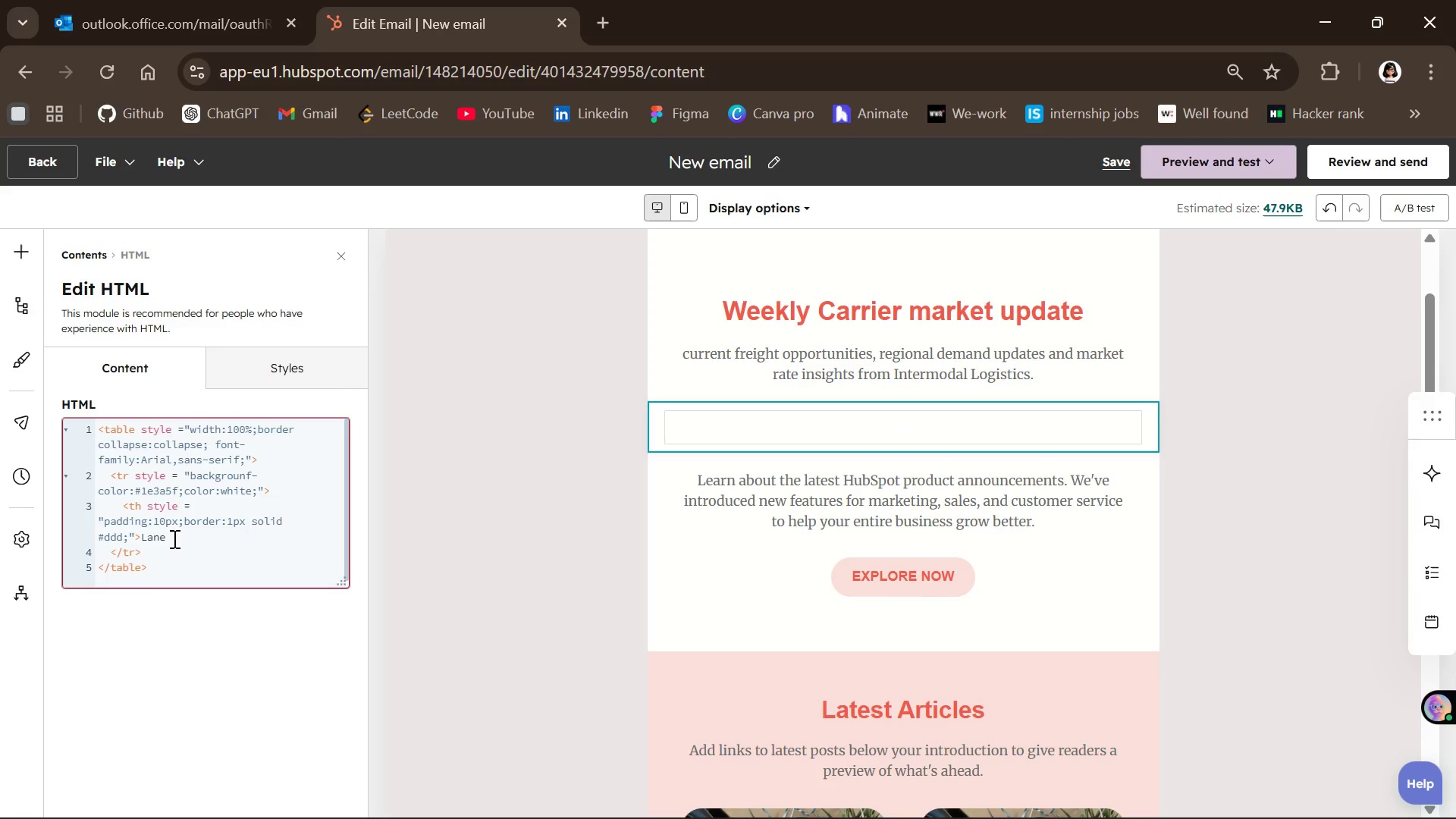 
key(Space)
 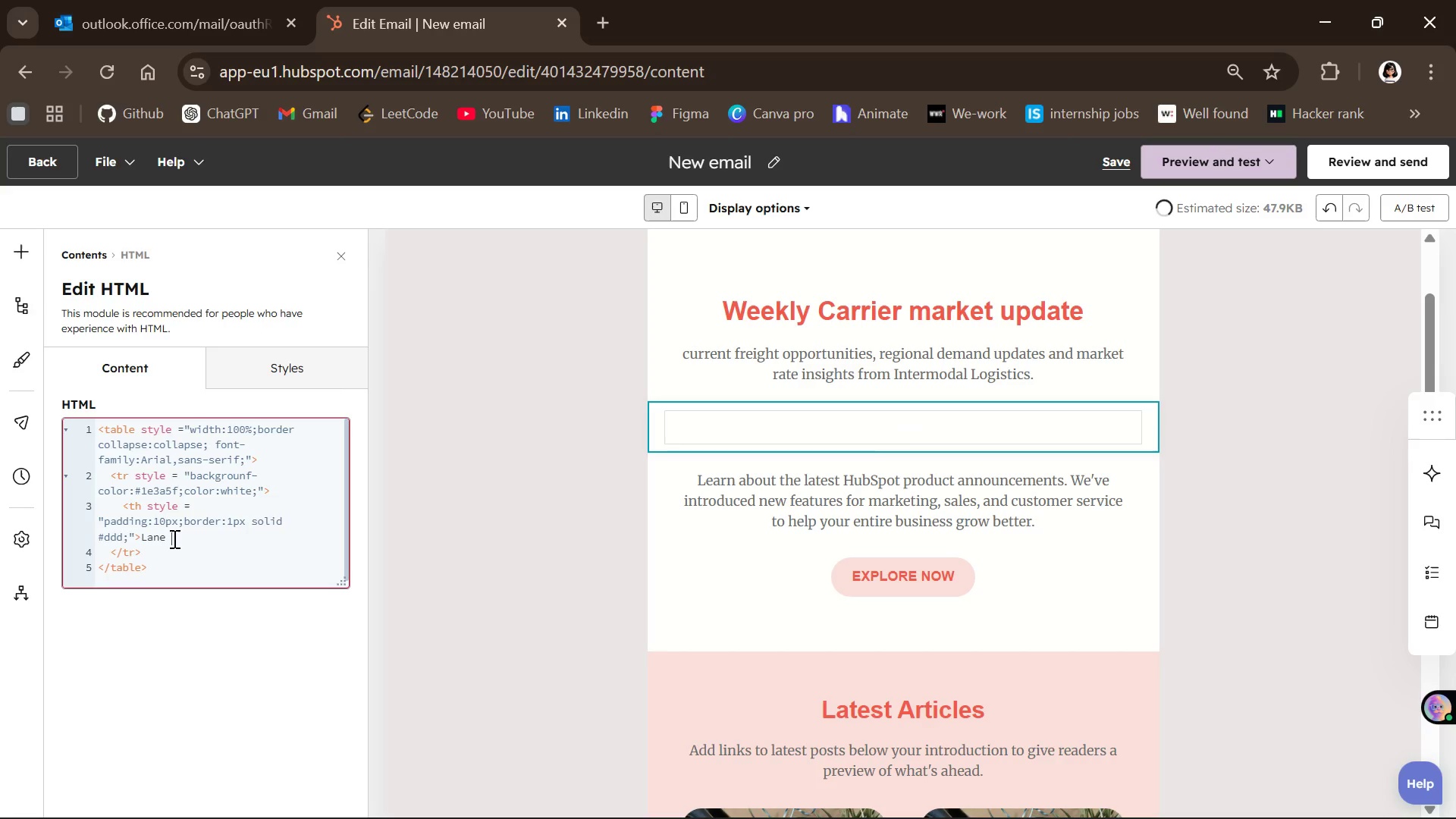 
key(Shift+Comma)
 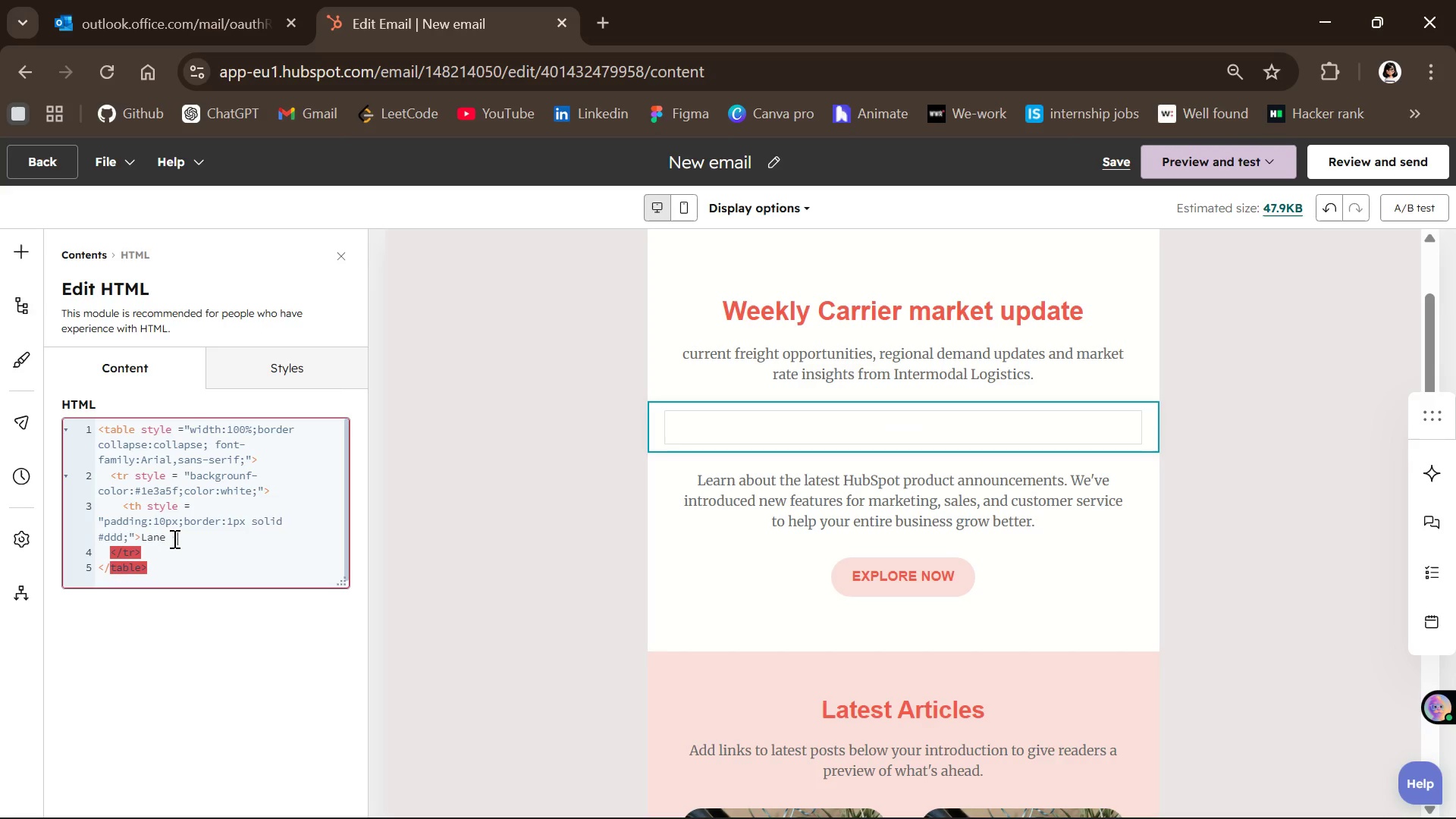 
key(Shift+Period)
 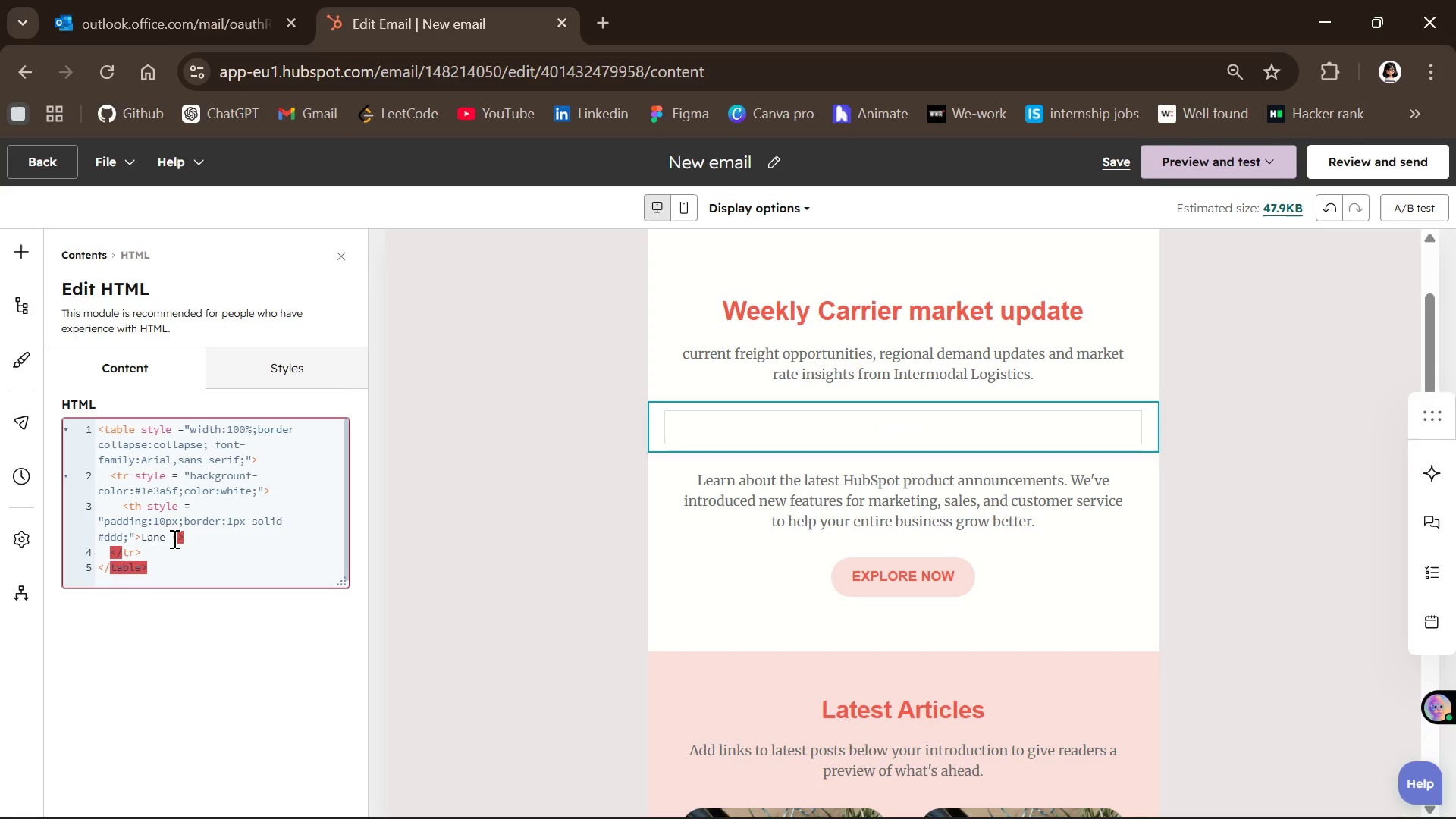 
key(ArrowLeft)
 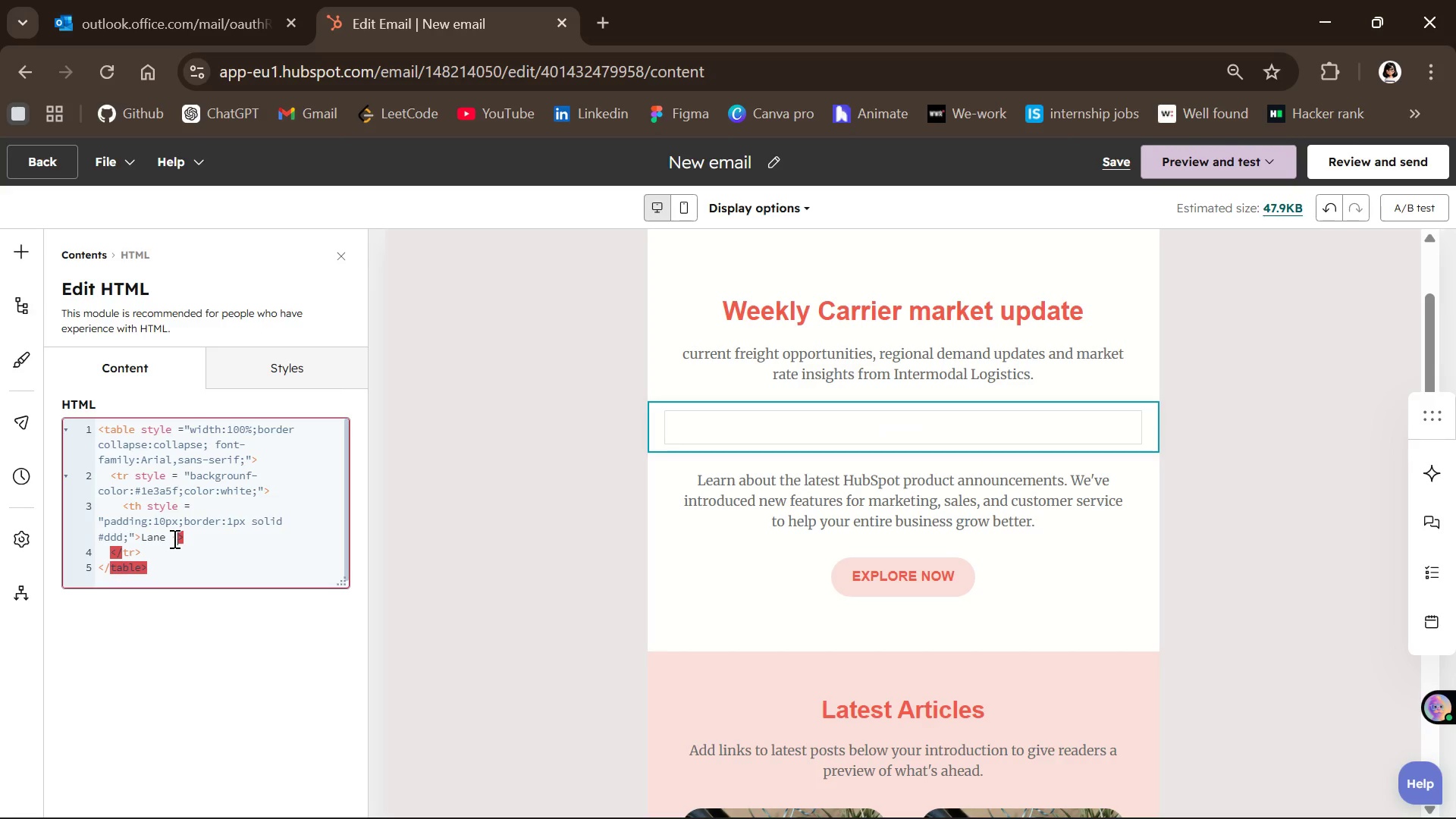 
key(Slash)
 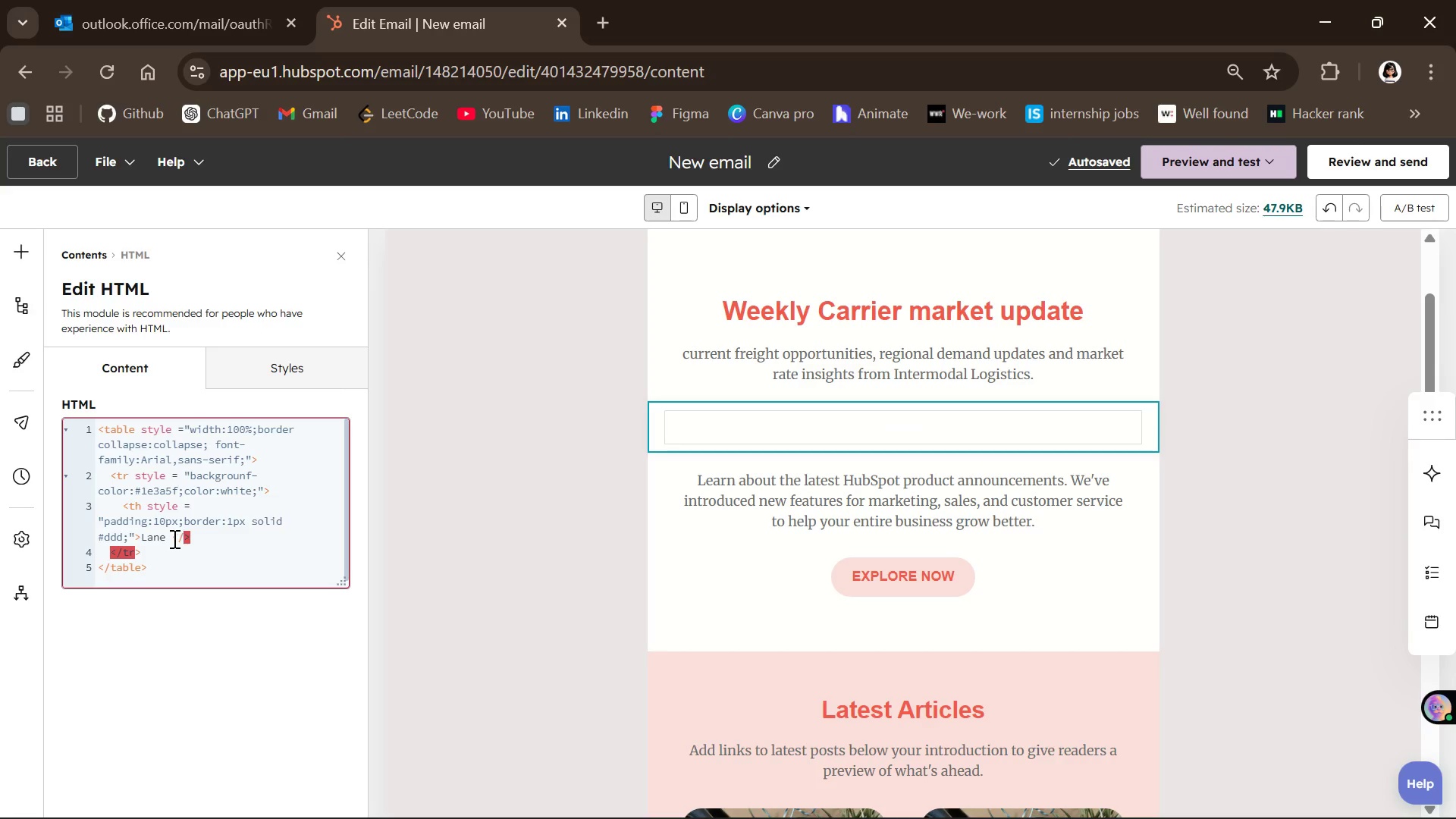 
wait(5.05)
 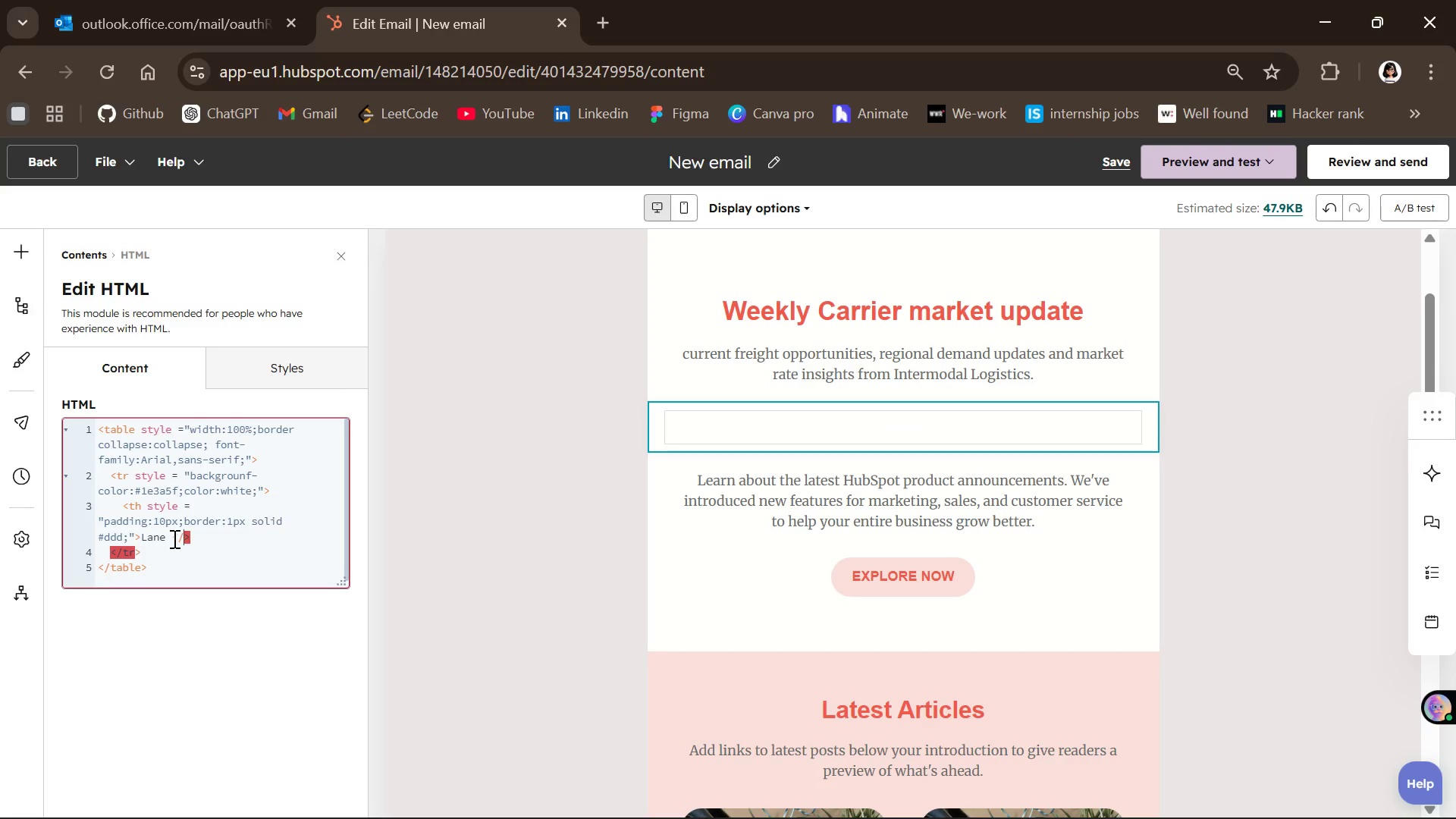 
type(th)
 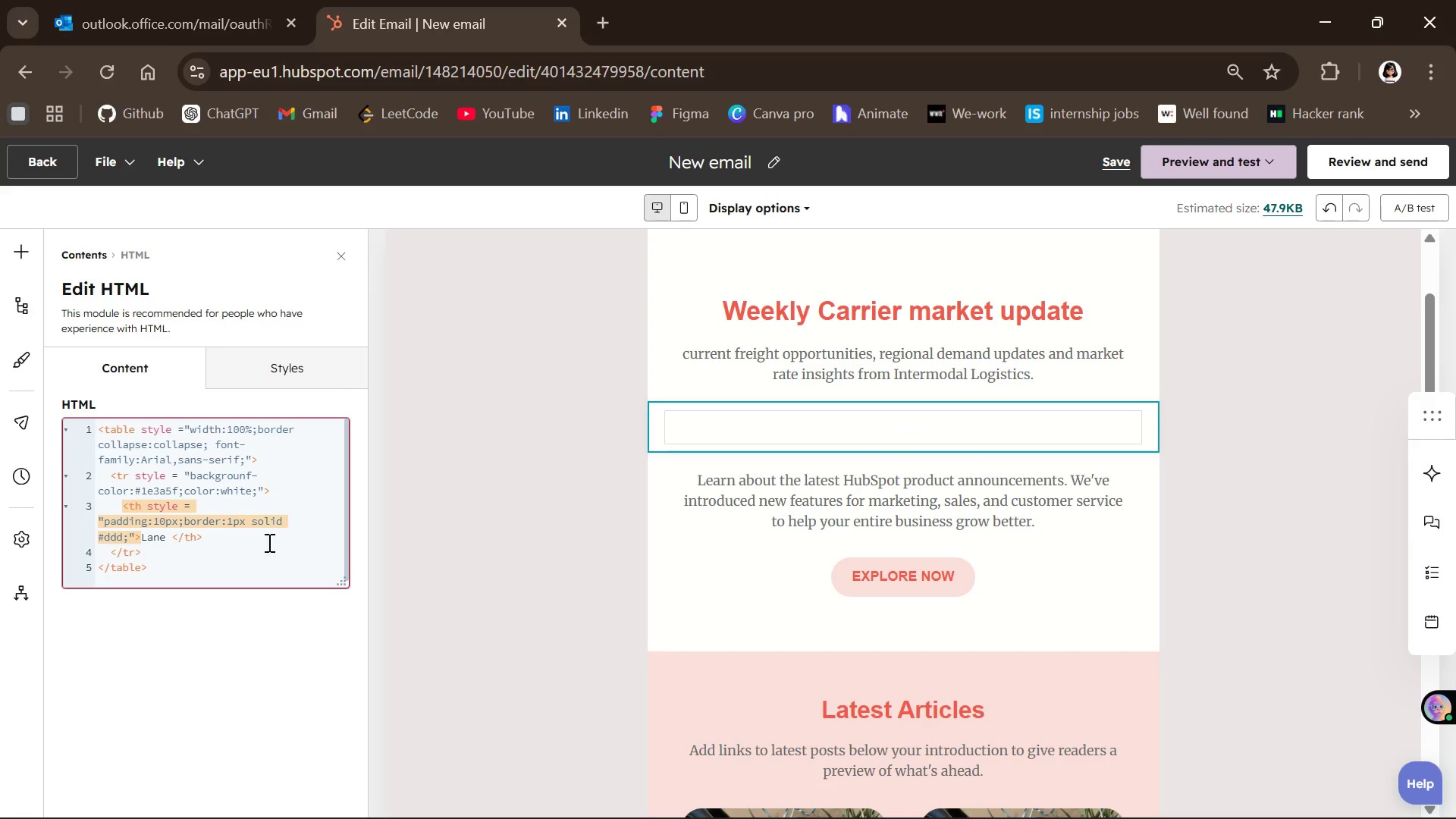 
left_click([249, 544])
 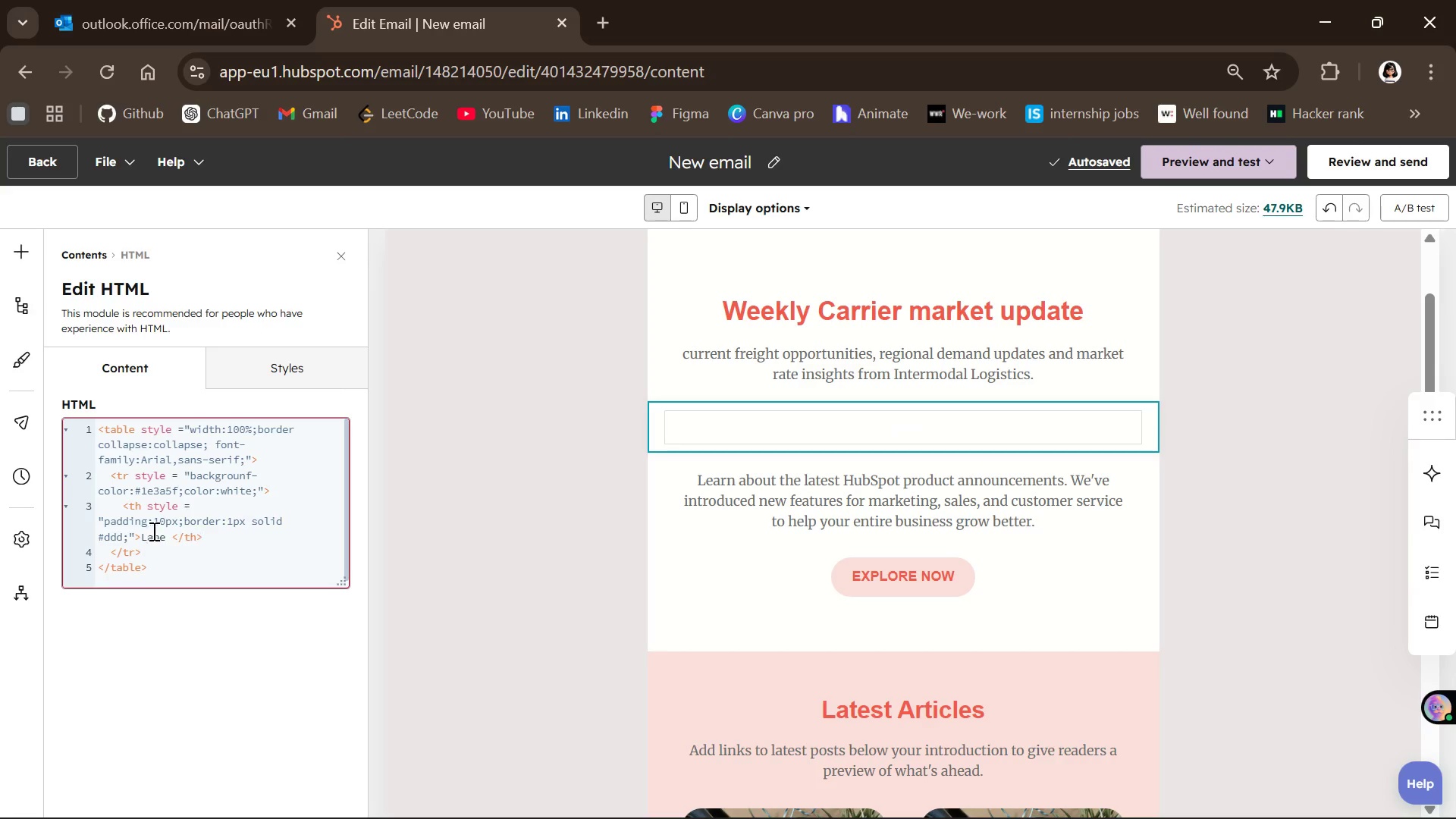 
wait(6.42)
 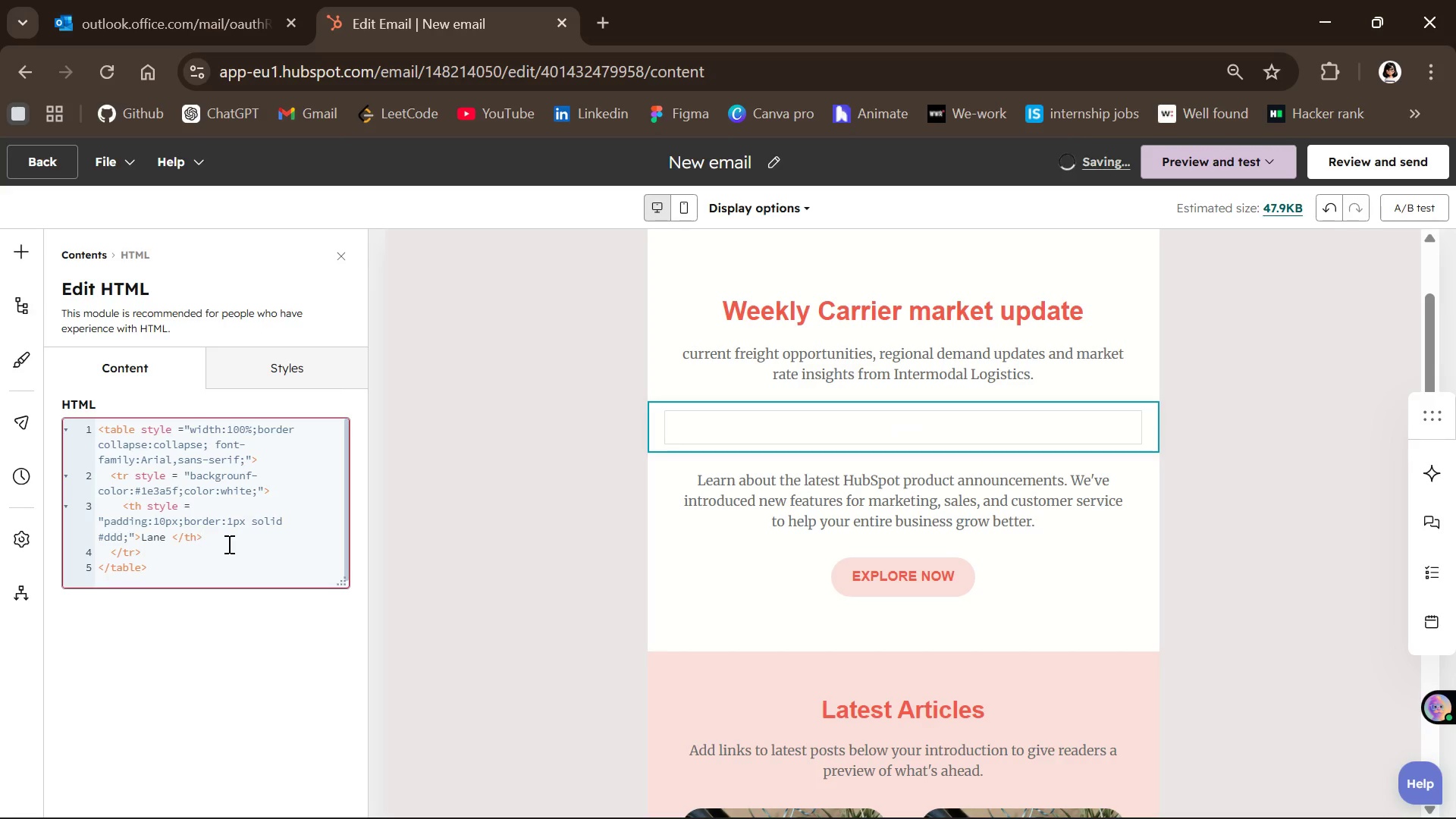 
left_click_drag(start_coordinate=[121, 508], to_coordinate=[206, 538])
 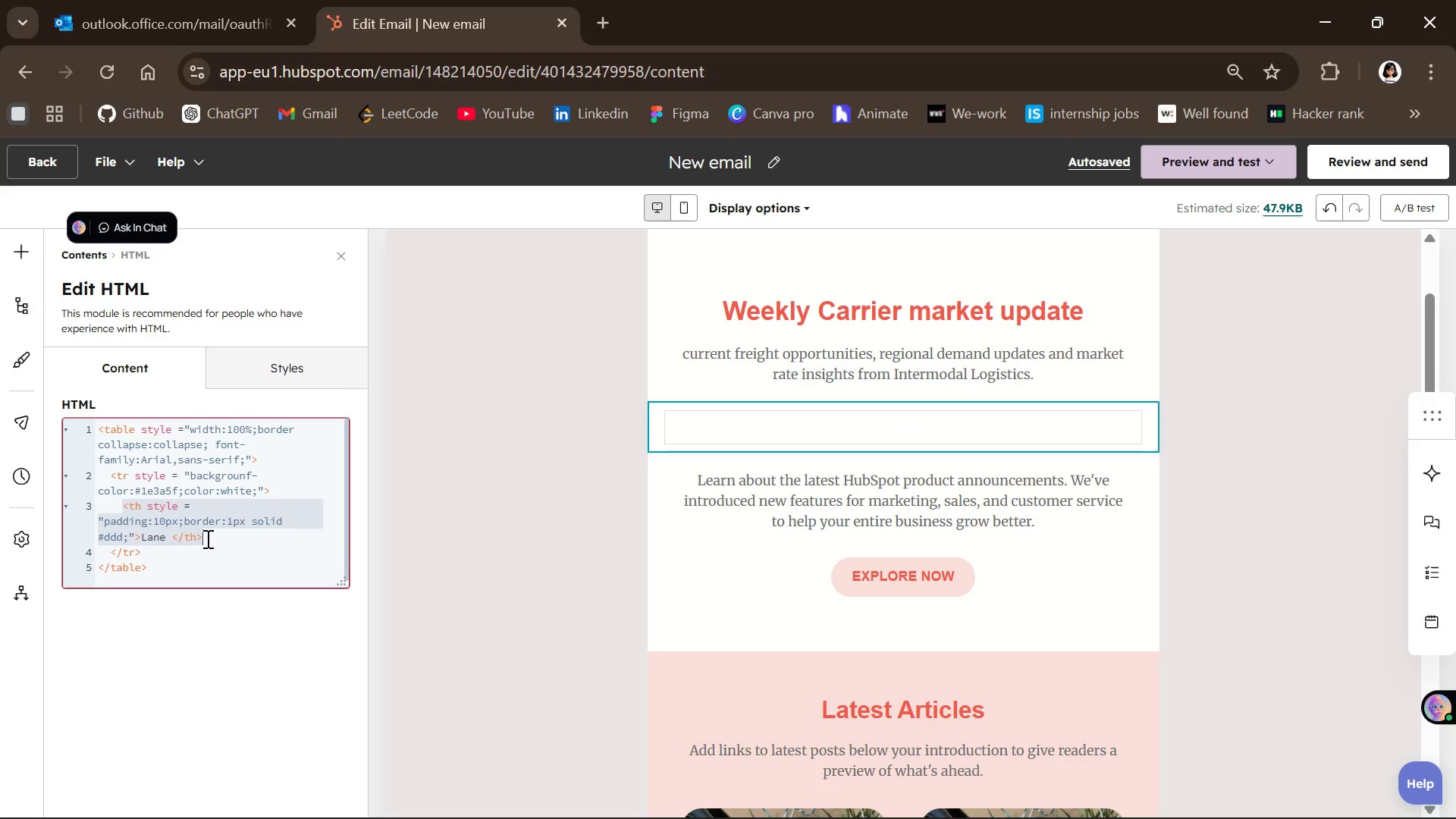 
key(Control+C)
 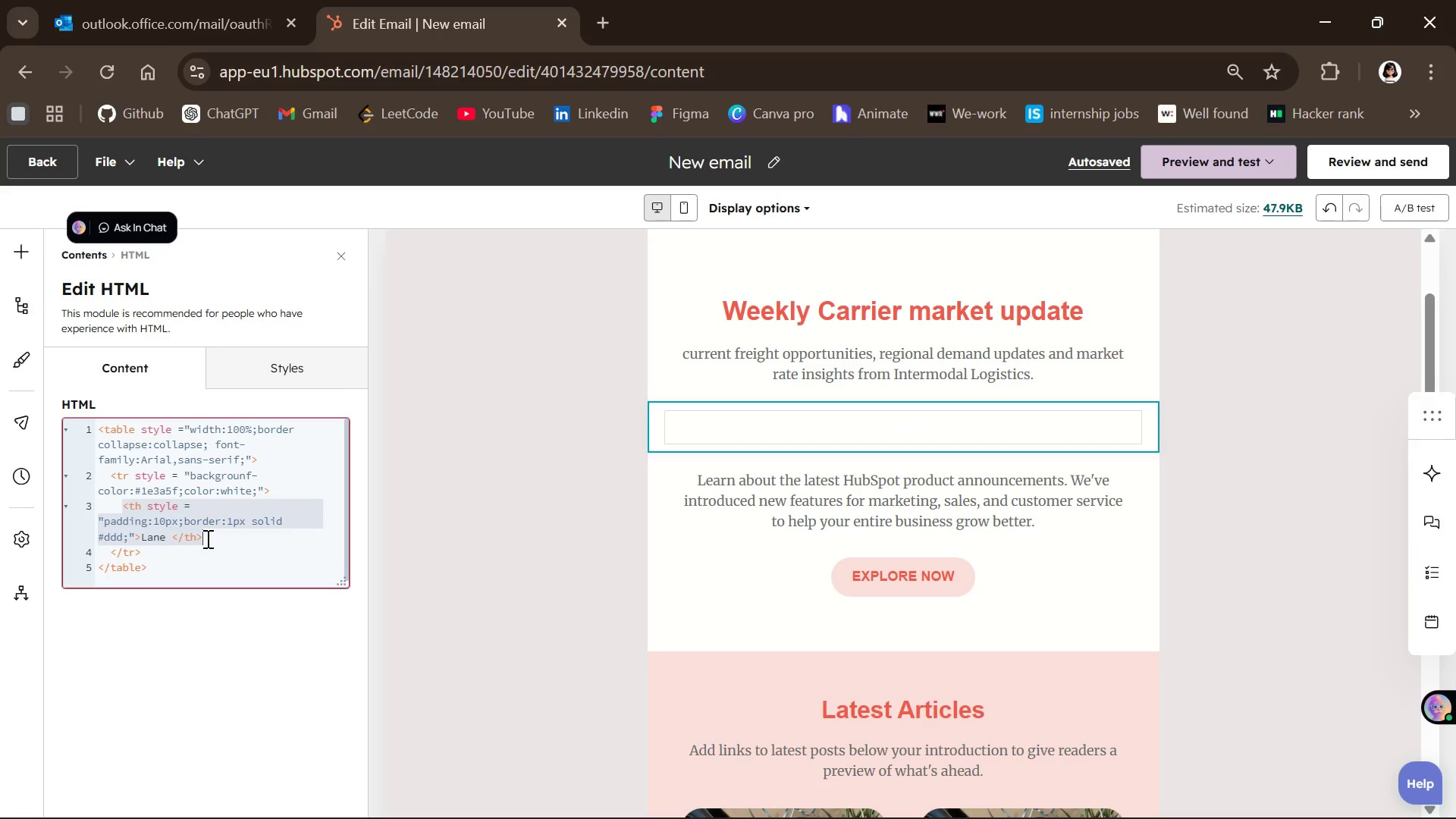 
left_click([206, 538])
 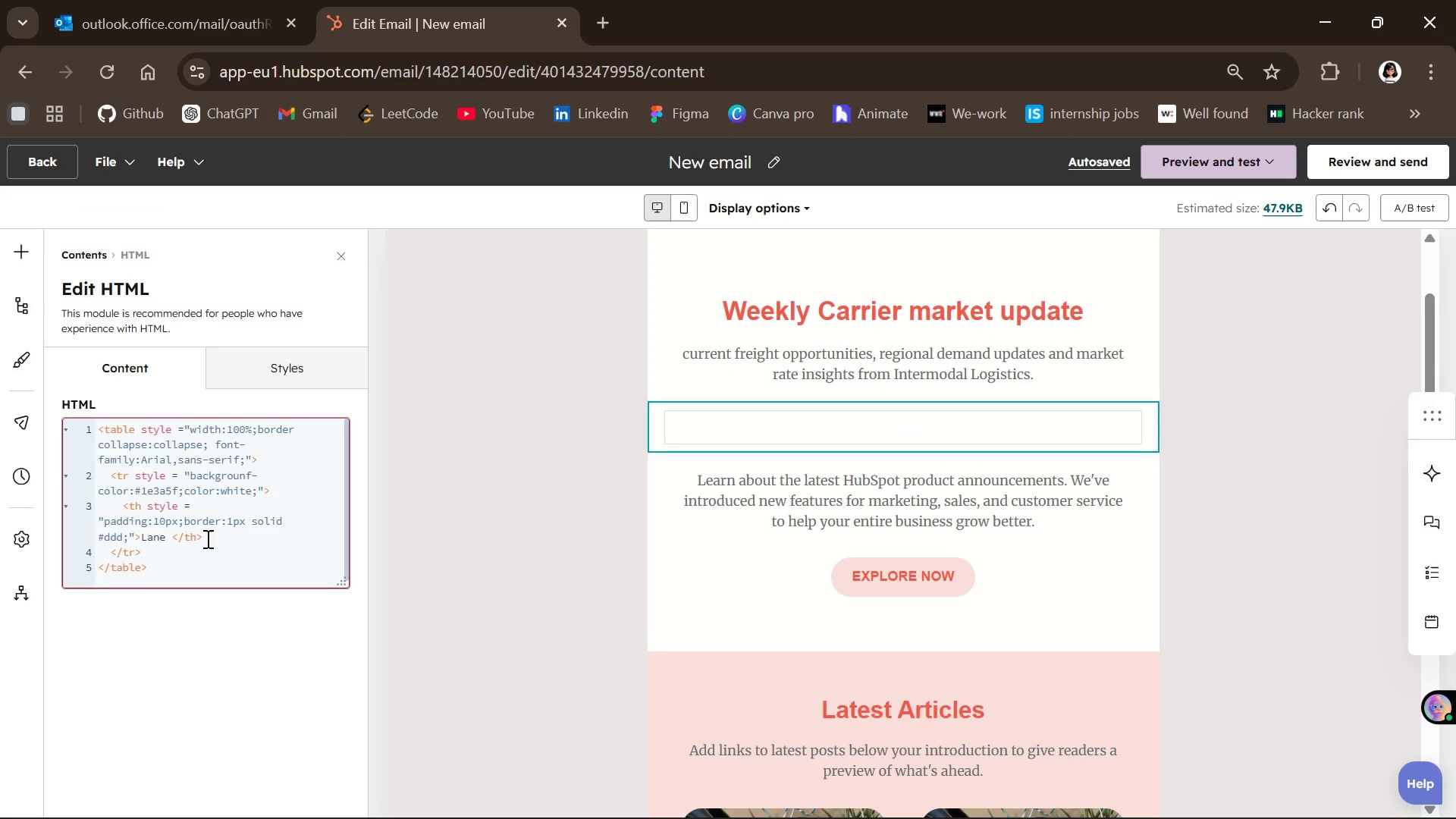 
key(Enter)
 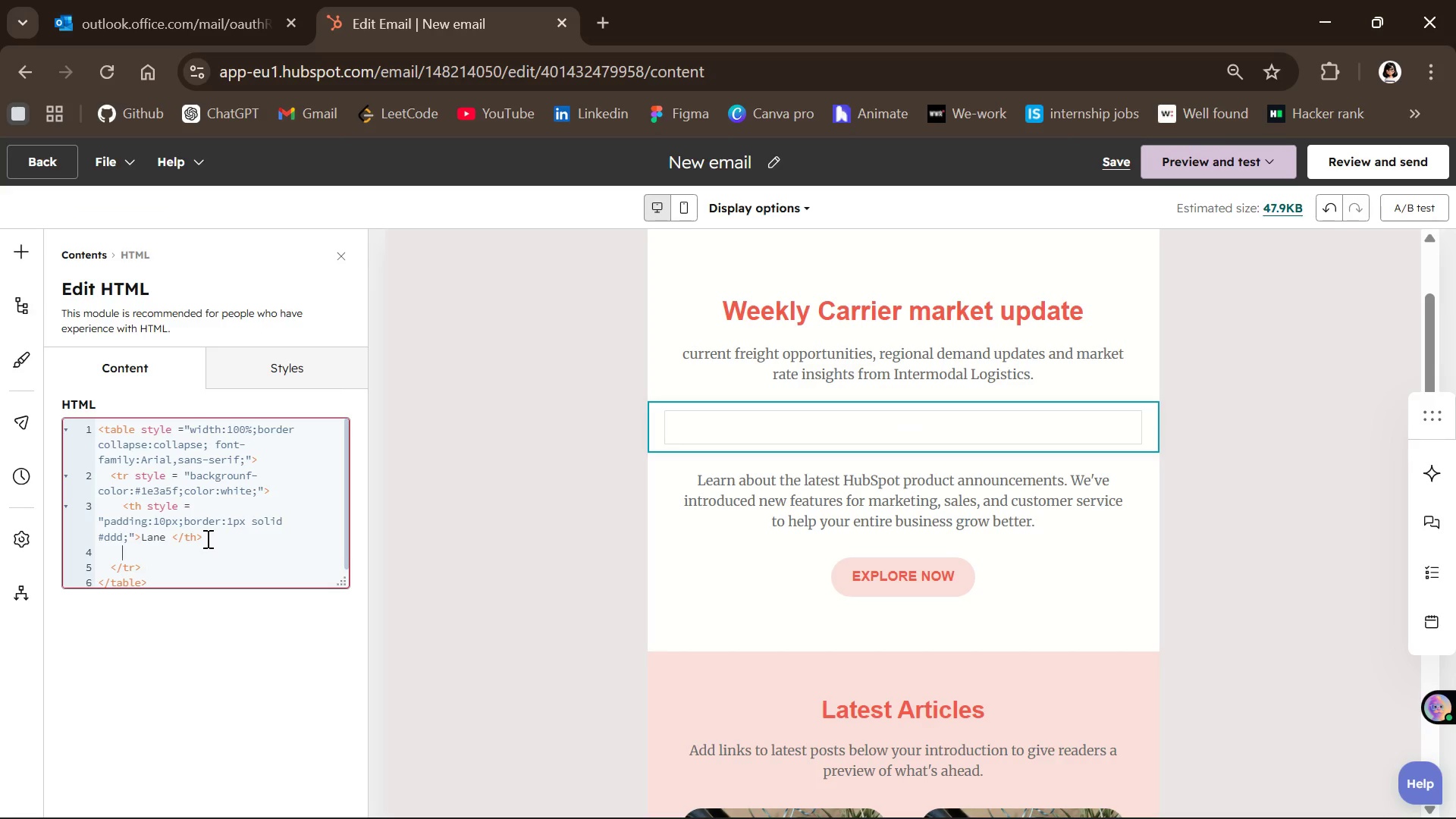 
key(Control+V)
 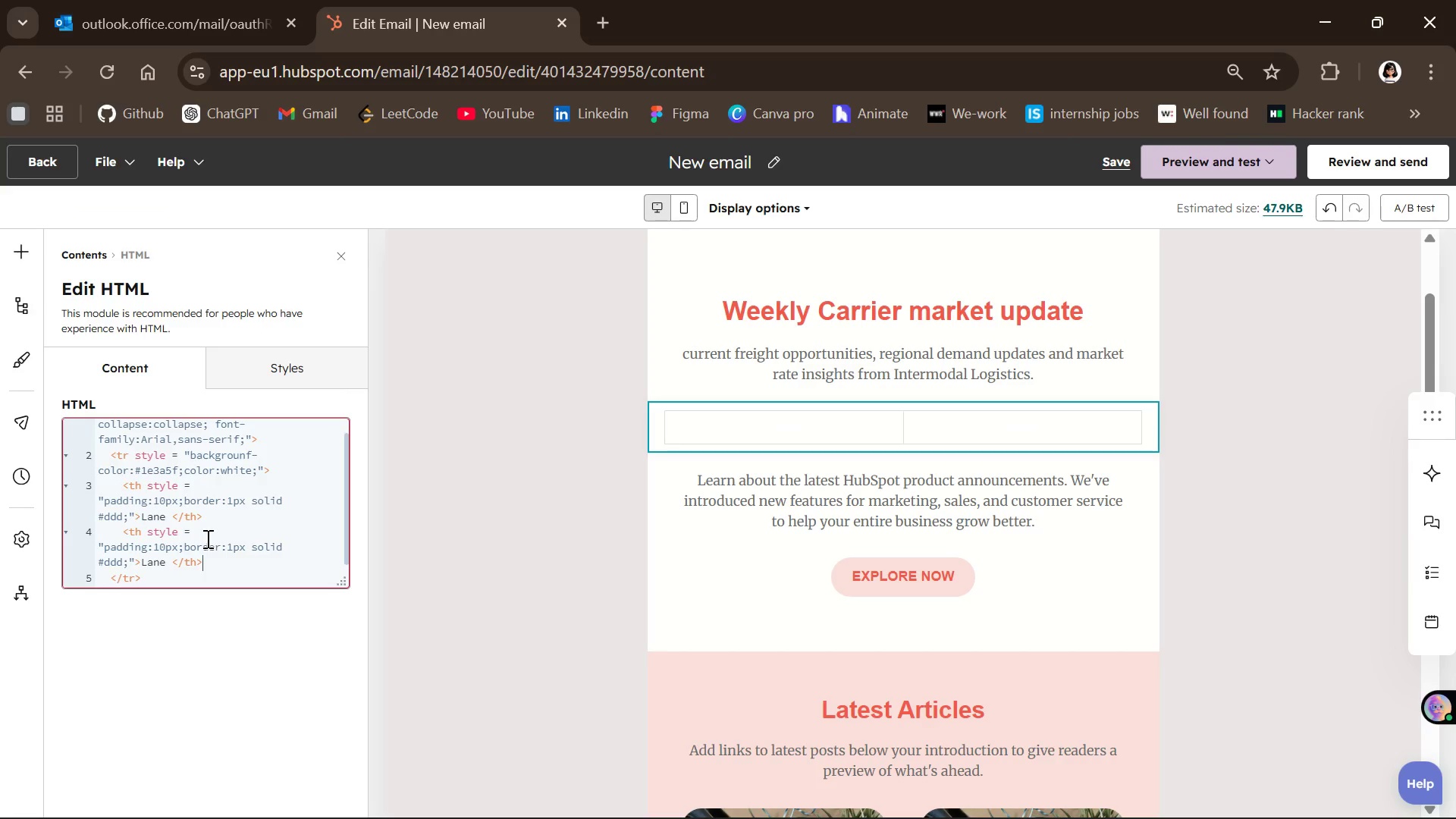 
key(Enter)
 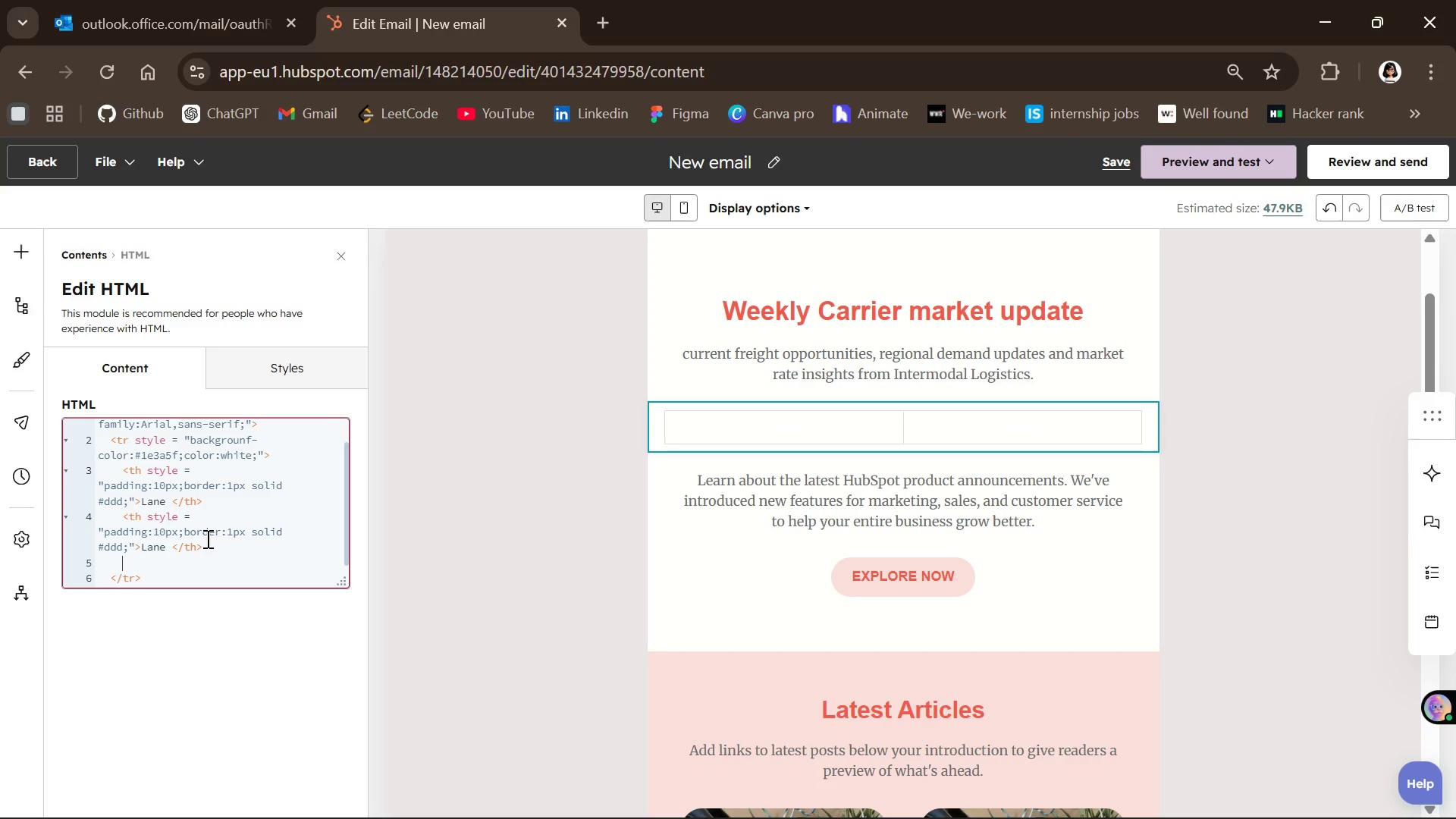 
key(Control+V)
 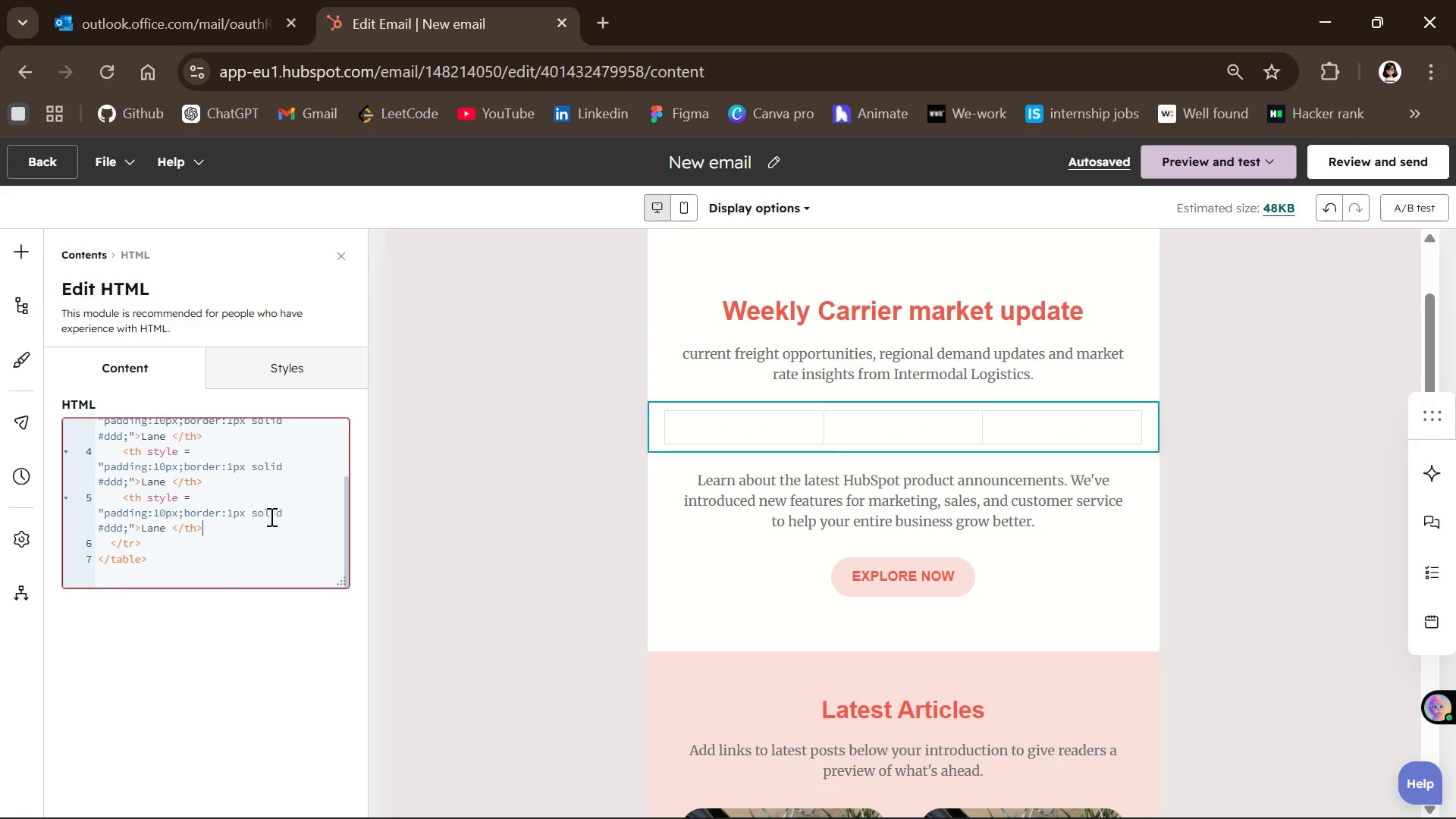 
wait(14.7)
 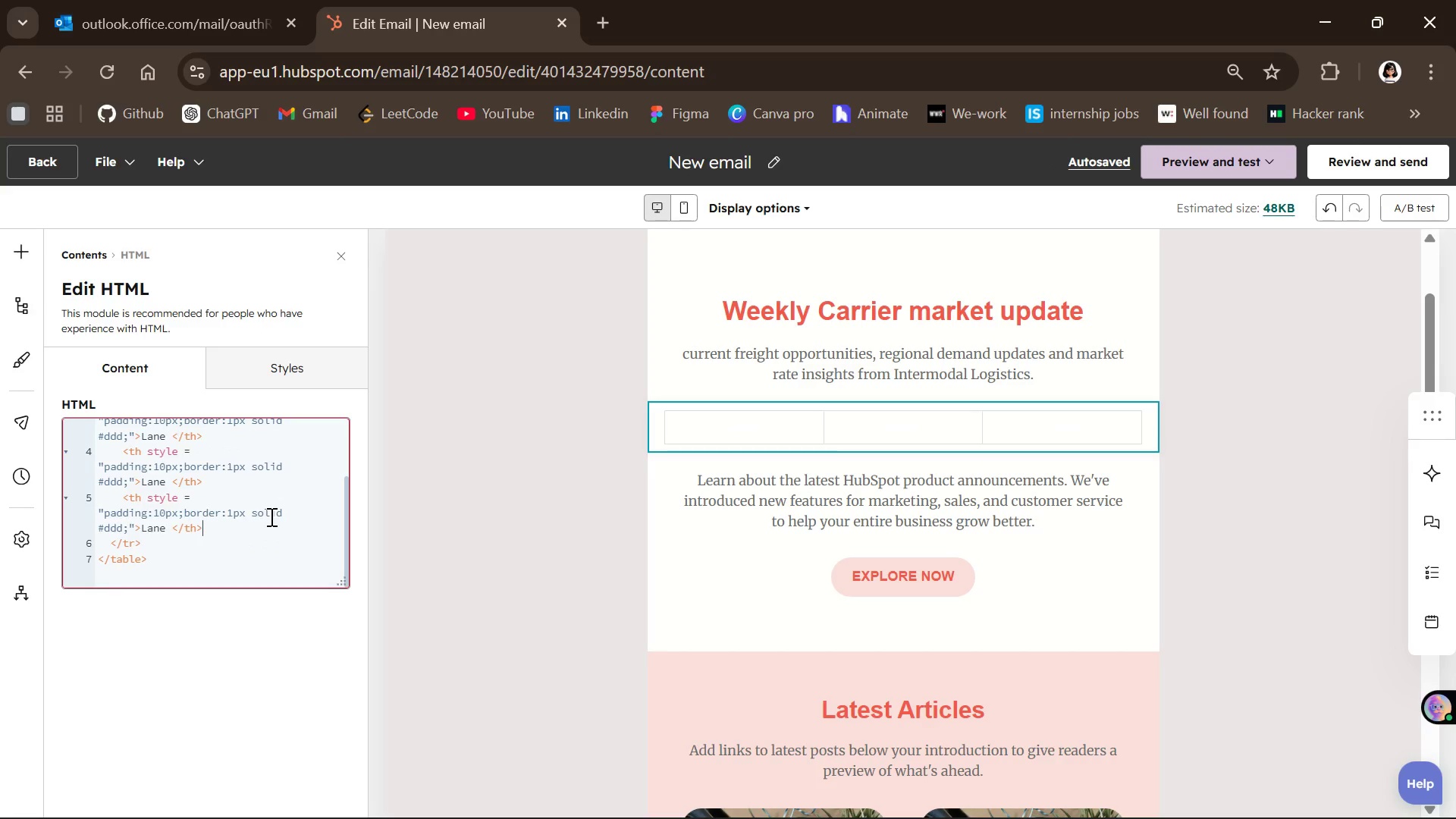 
key(Enter)
 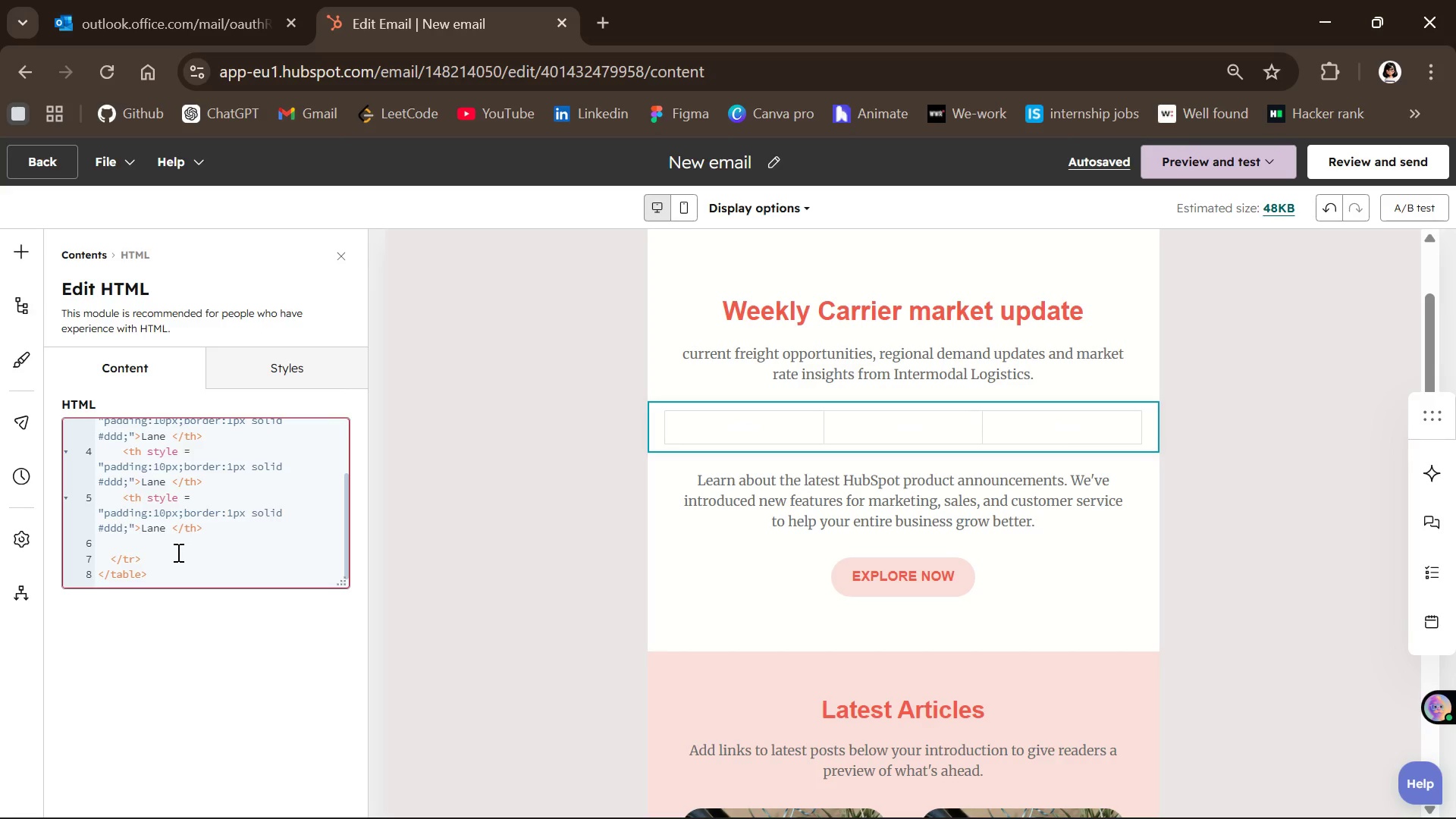 
wait(27.86)
 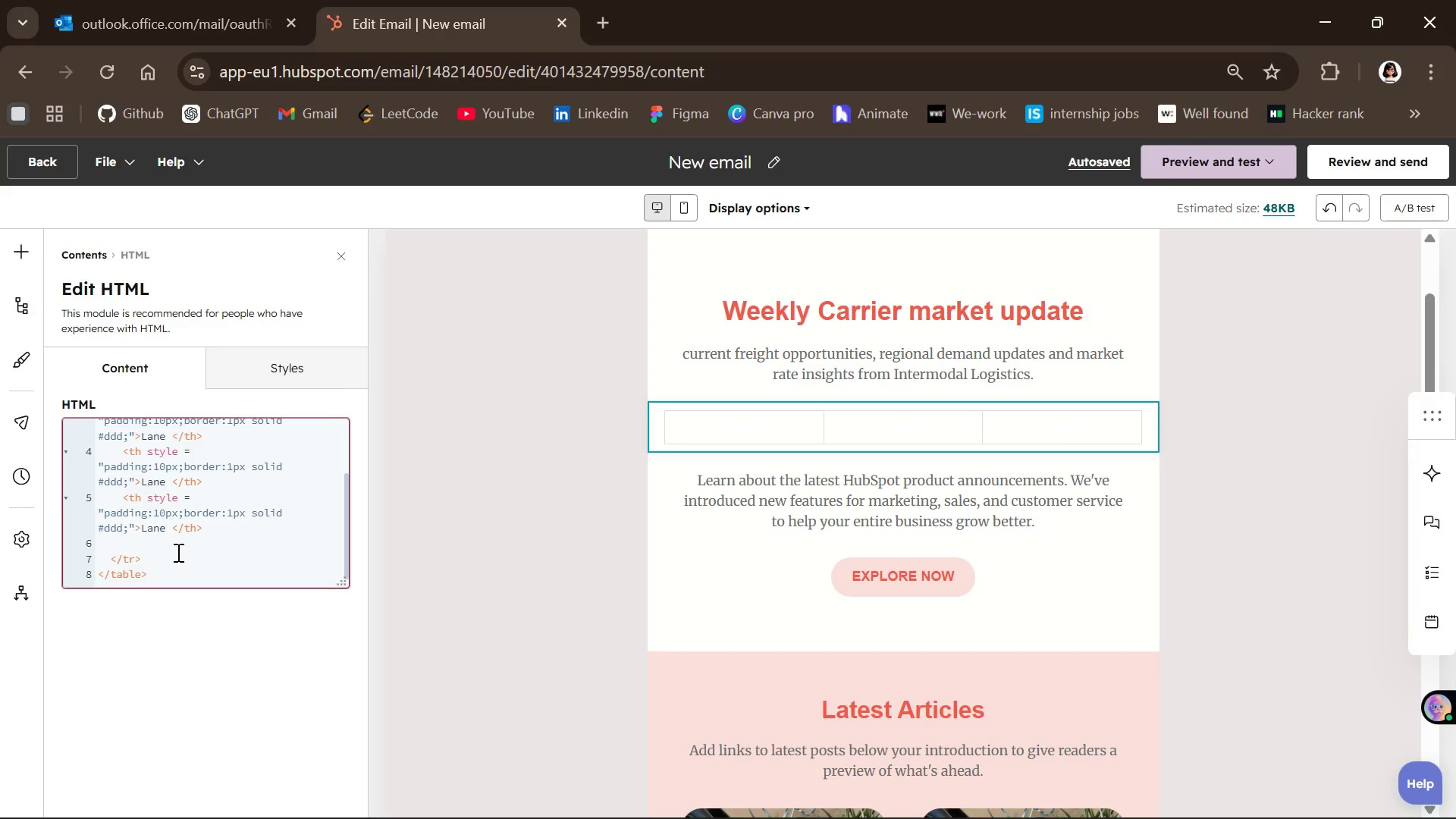 
left_click([155, 546])
 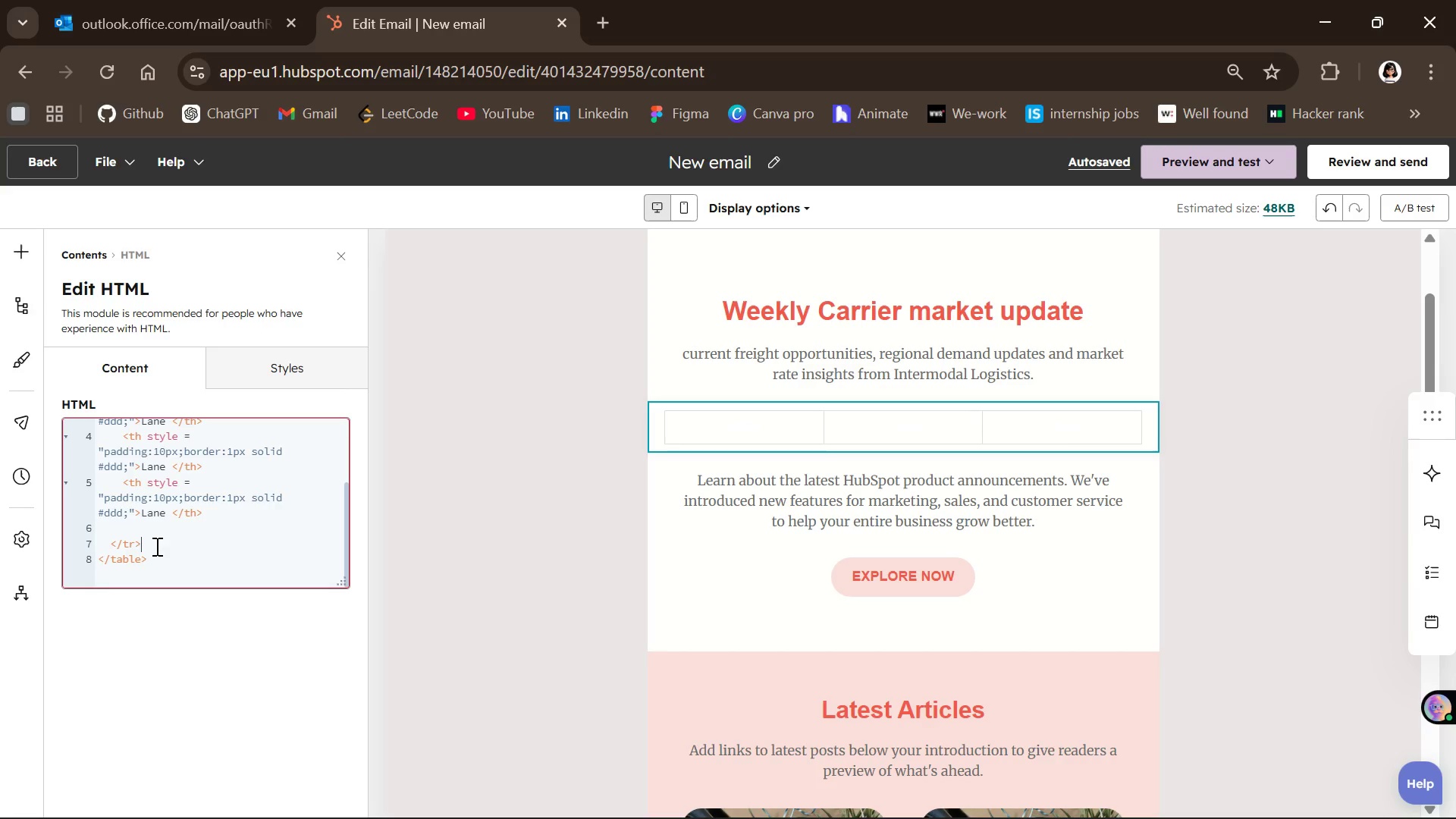 
left_click_drag(start_coordinate=[155, 546], to_coordinate=[88, 460])
 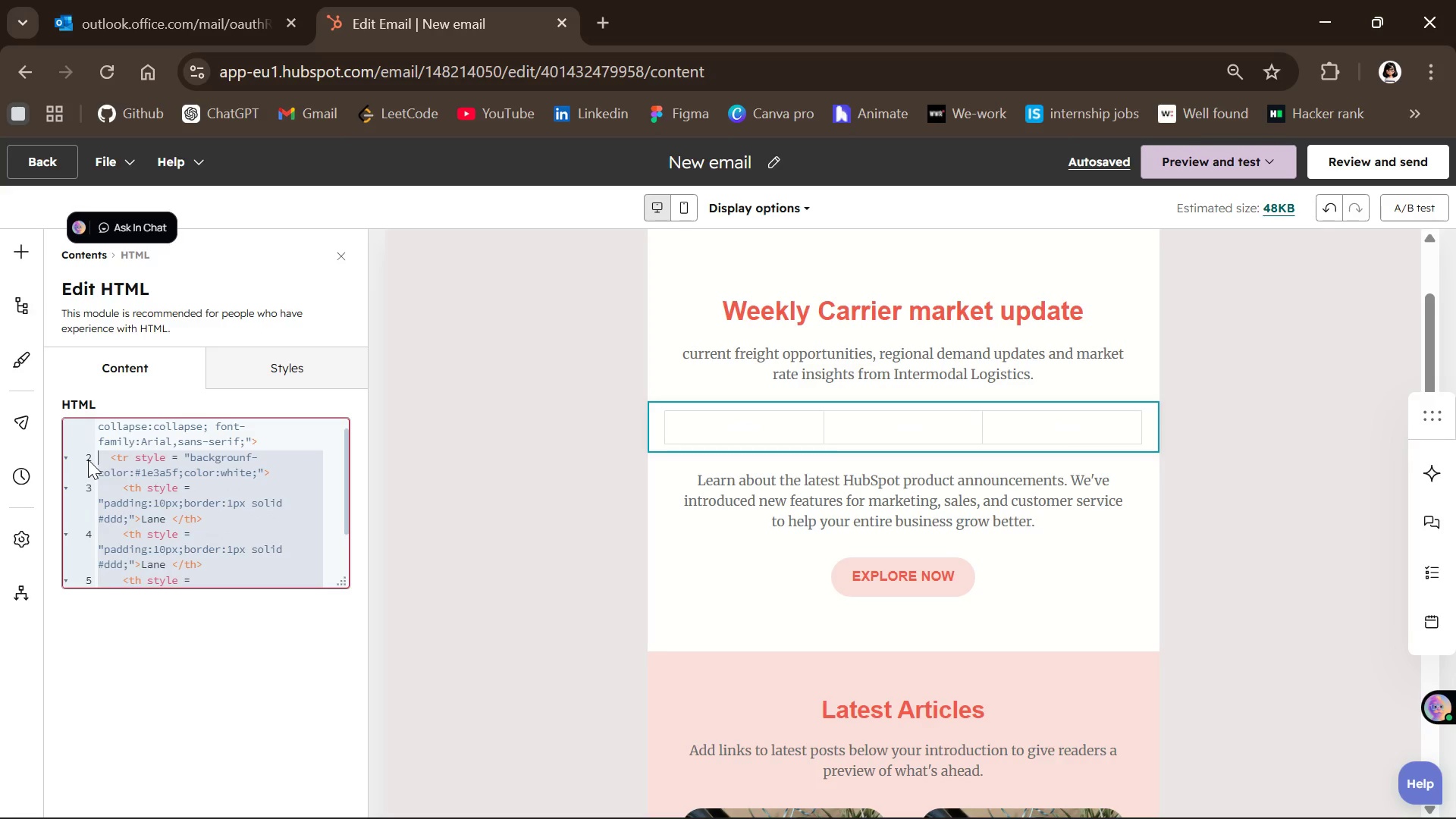 
key(Control+C)
 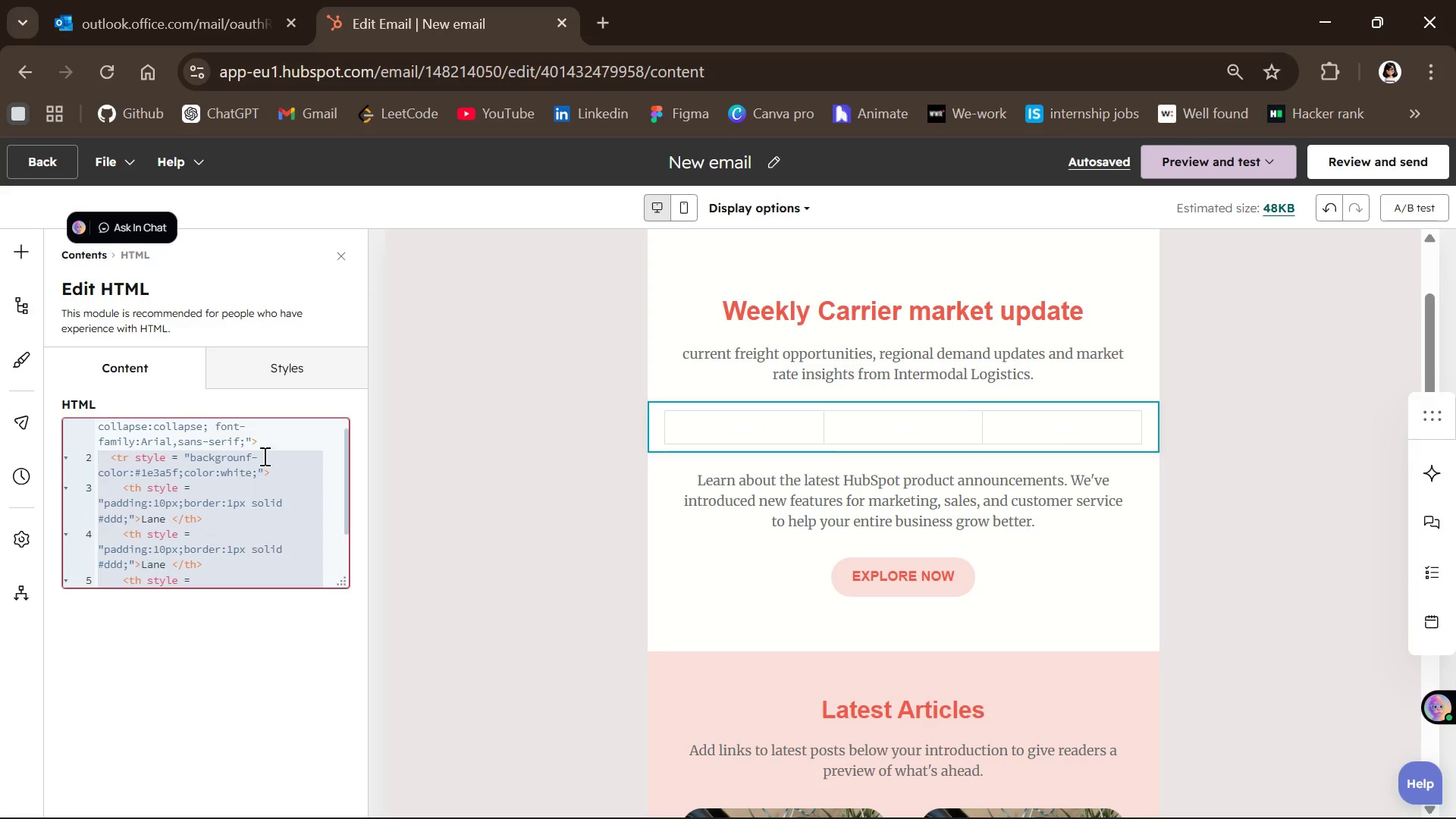 
left_click([281, 443])
 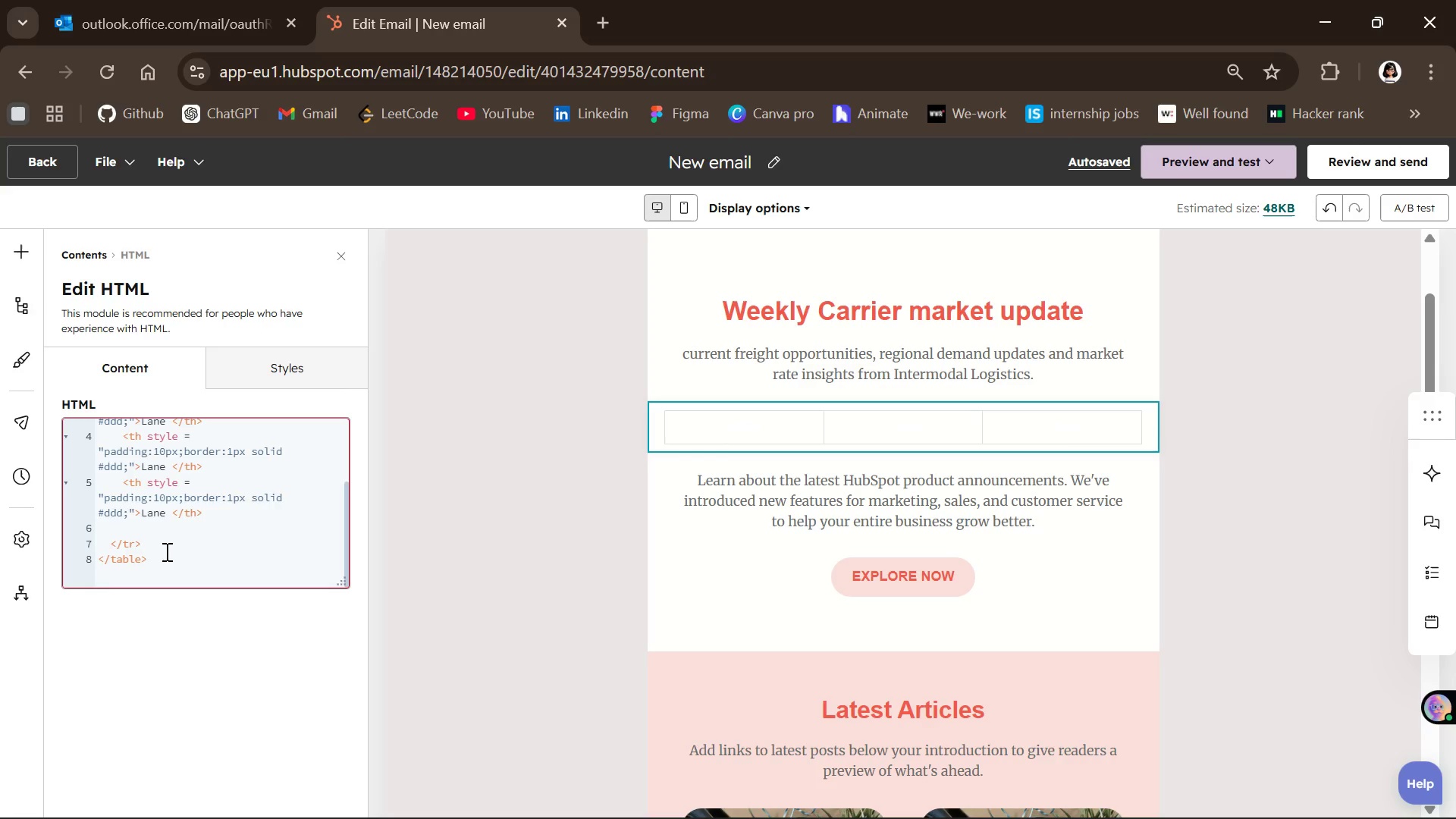 
left_click([163, 541])
 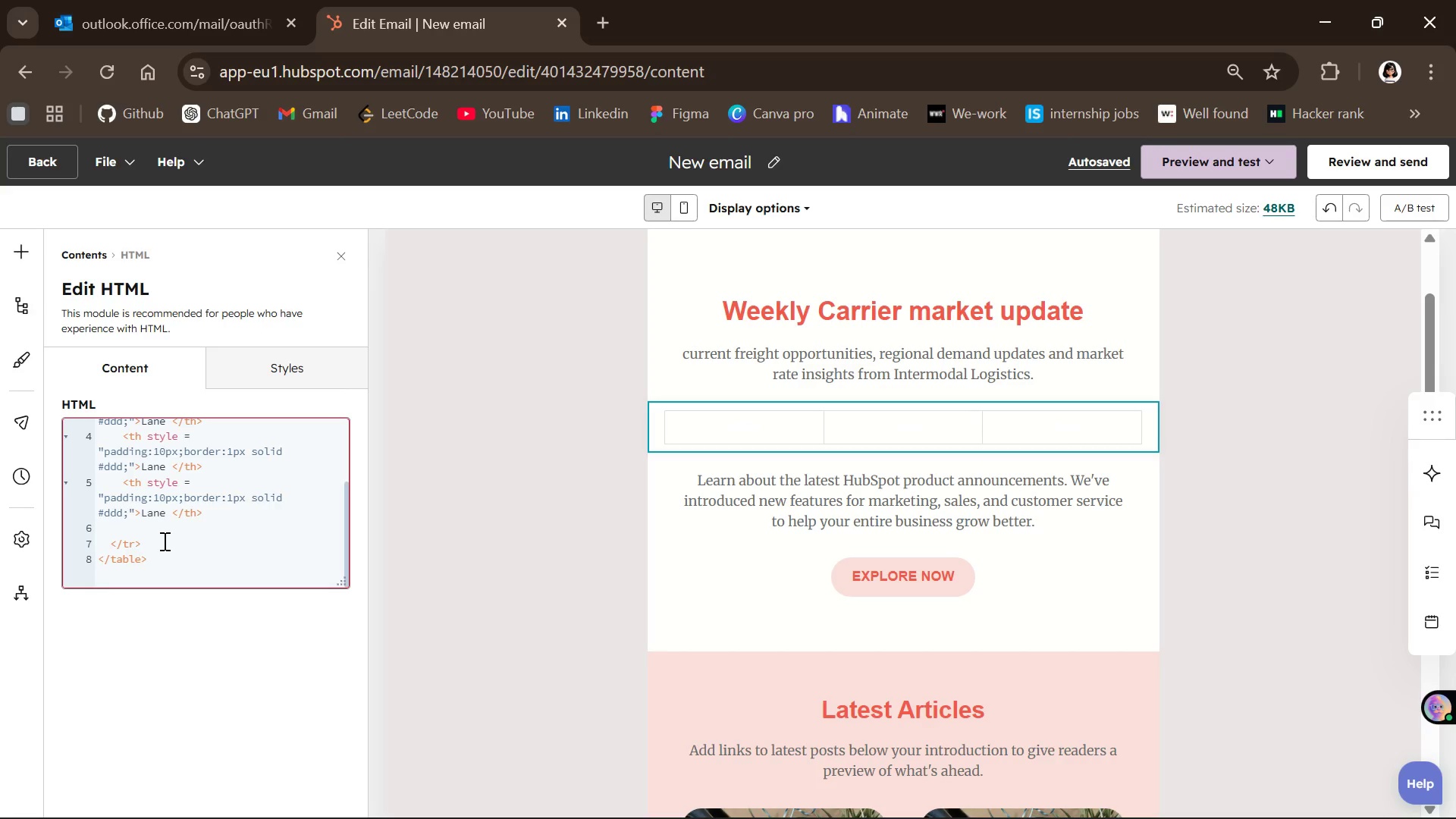 
key(Enter)
 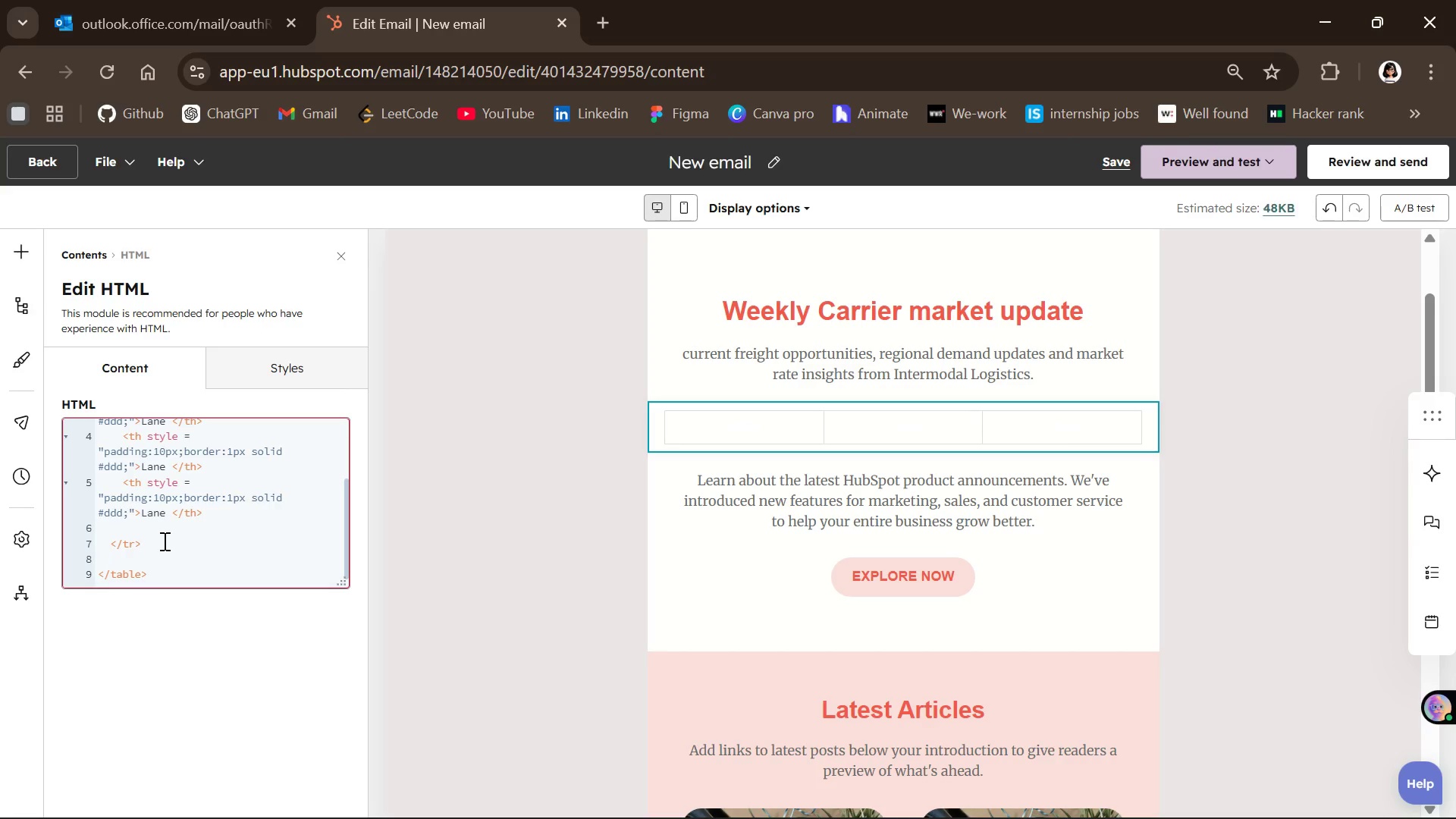 
key(Control+V)
 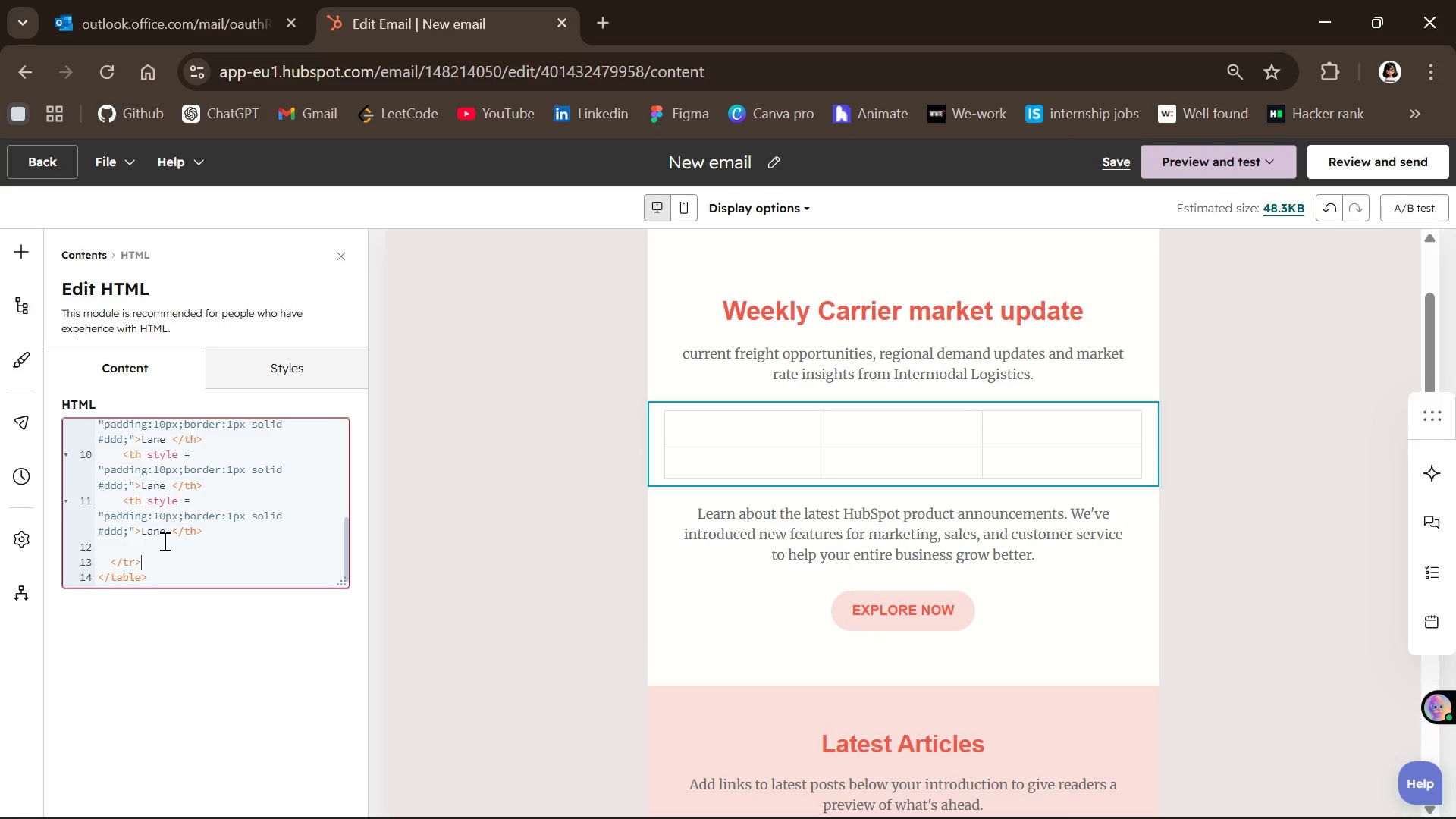 
key(Enter)
 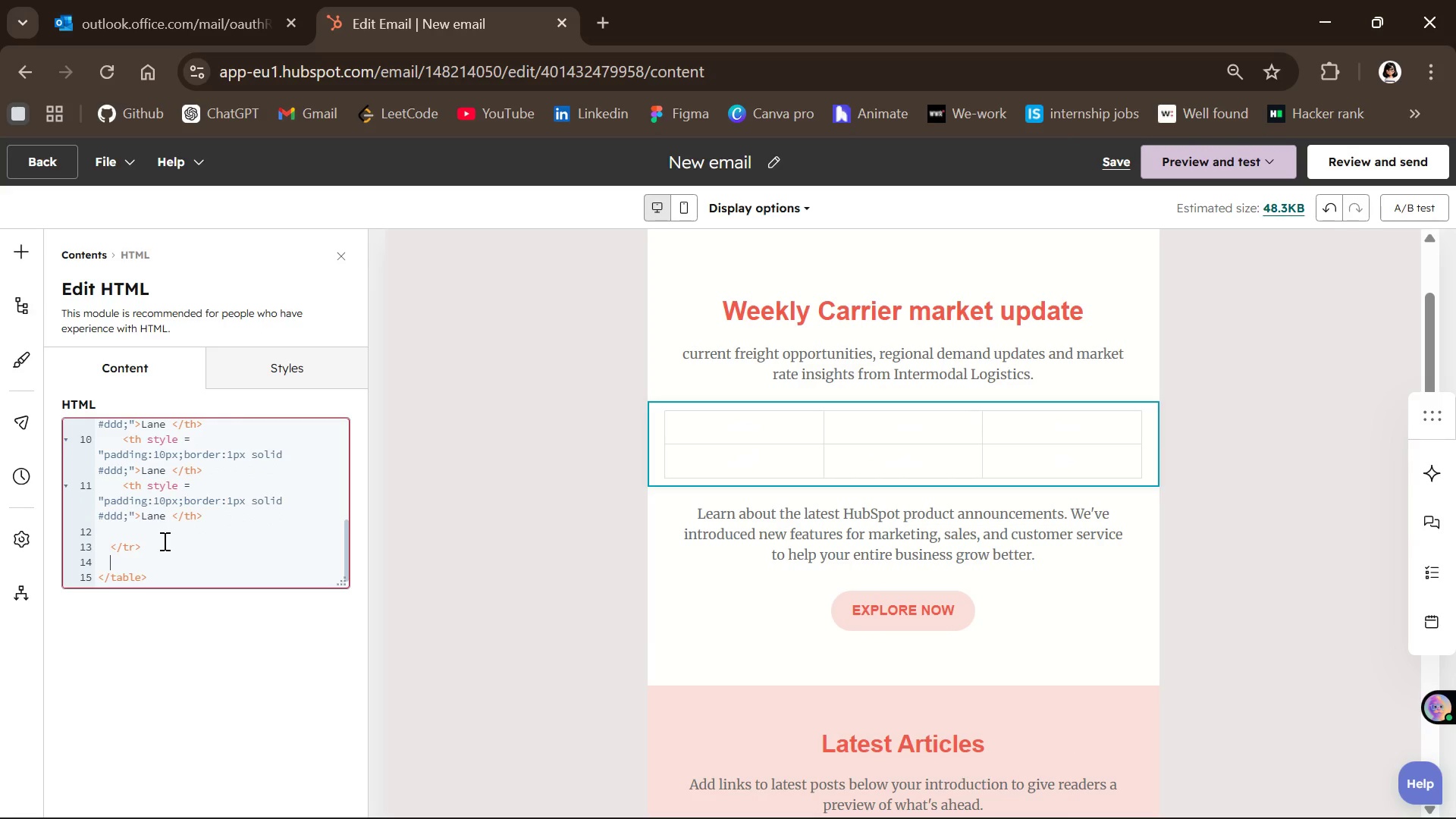 
key(Control+V)
 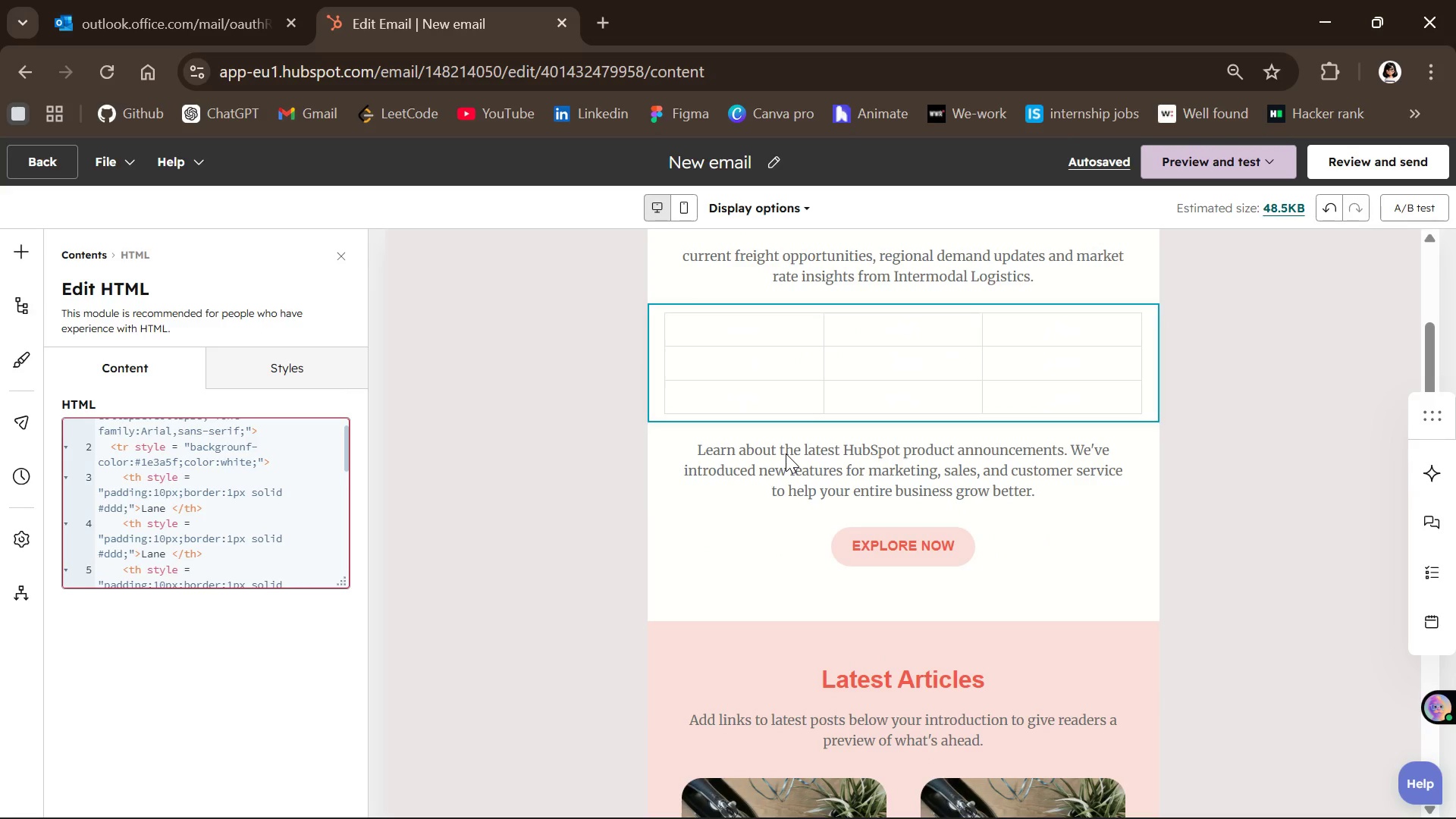 
wait(34.09)
 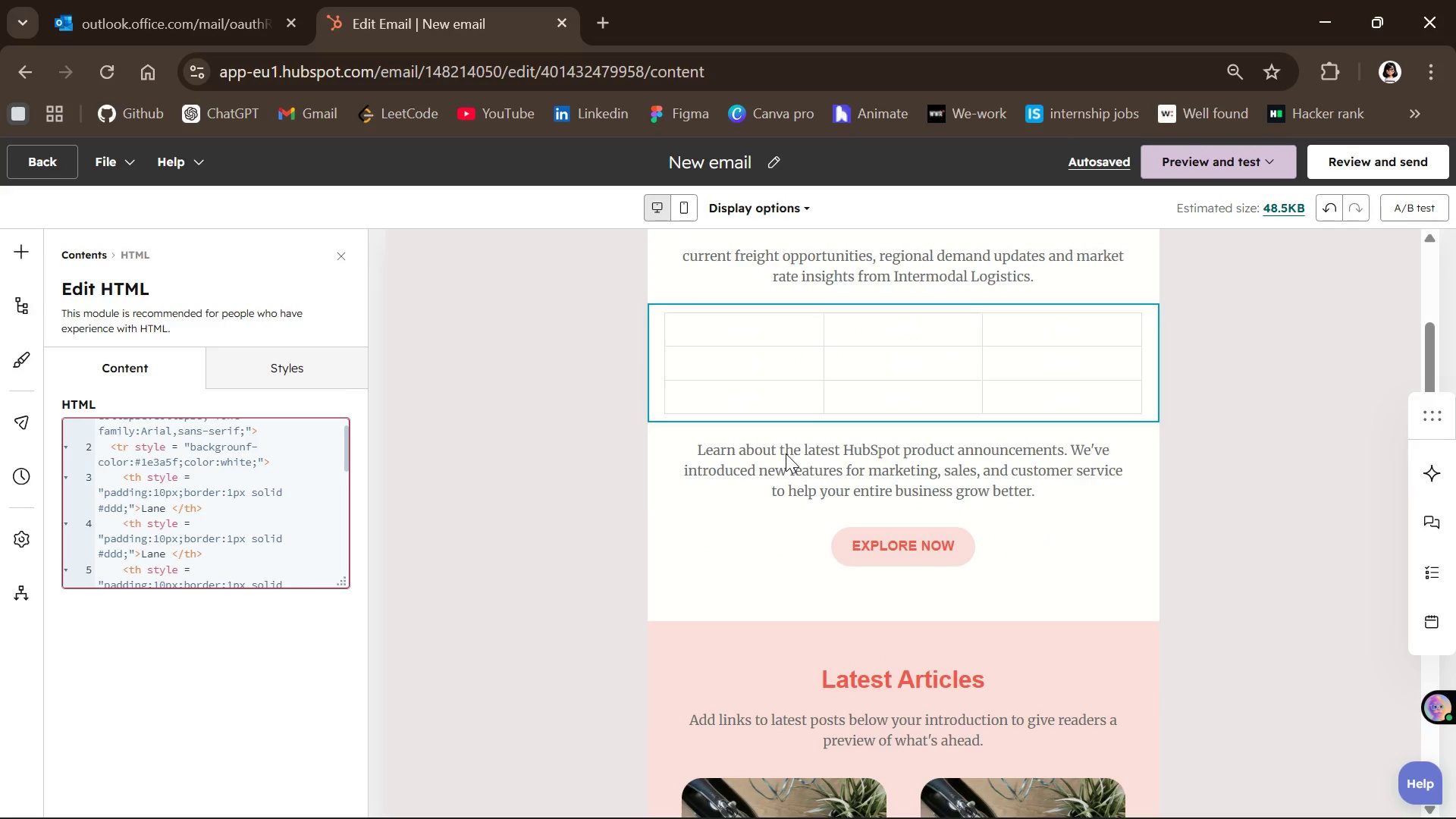 
key(Enter)
 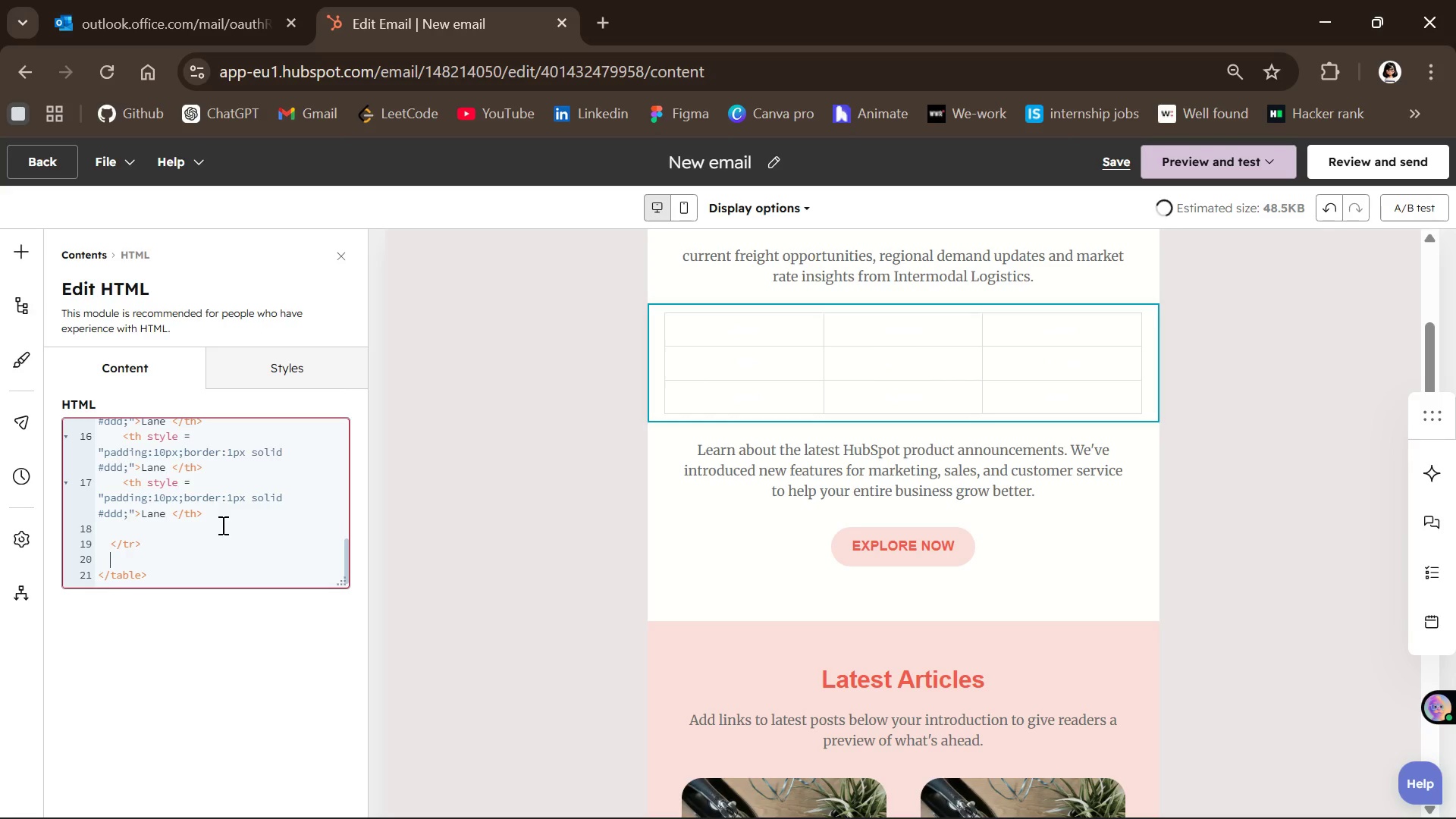 
key(Control+V)
 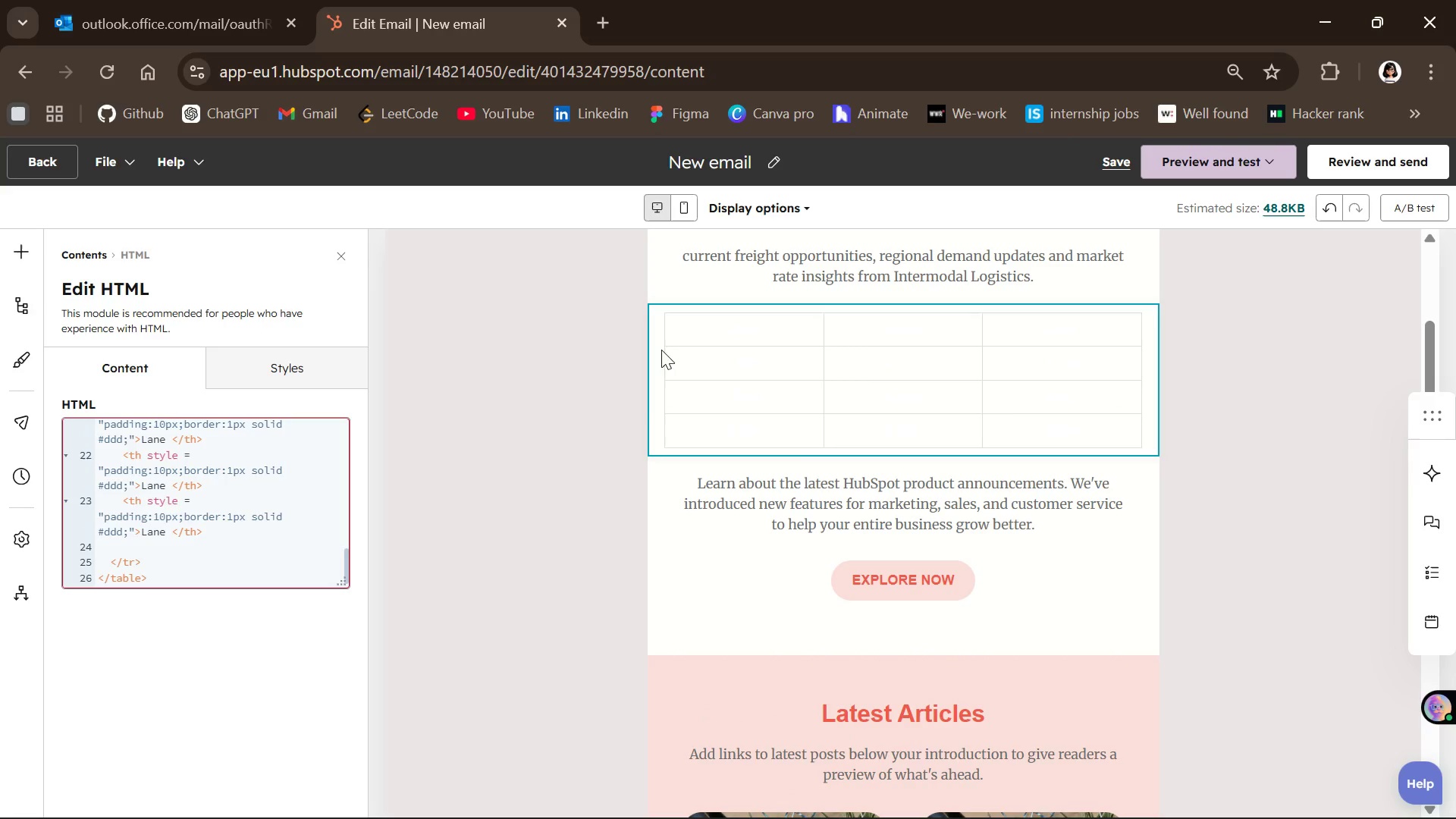 
left_click([727, 337])
 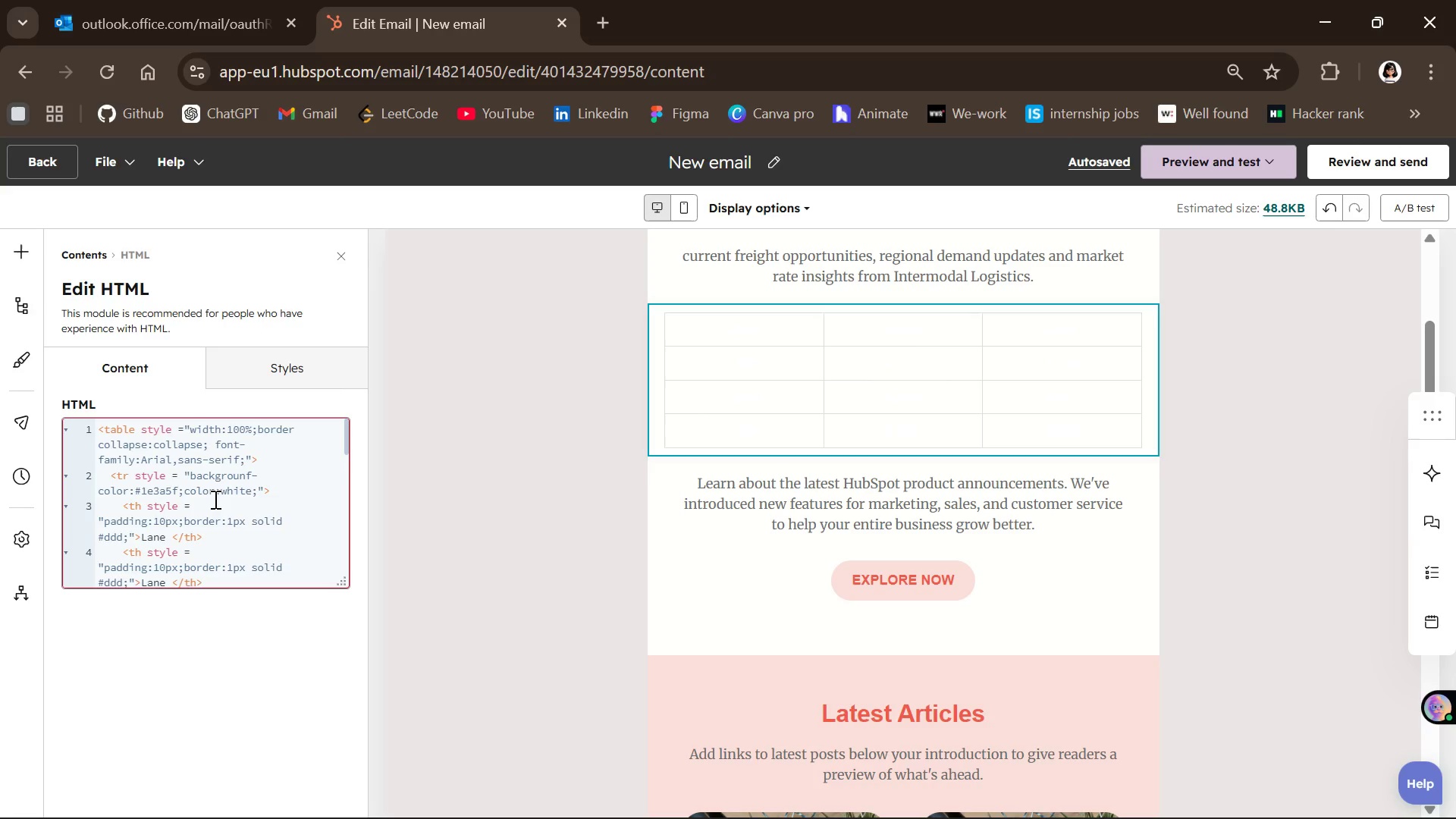 
wait(21.11)
 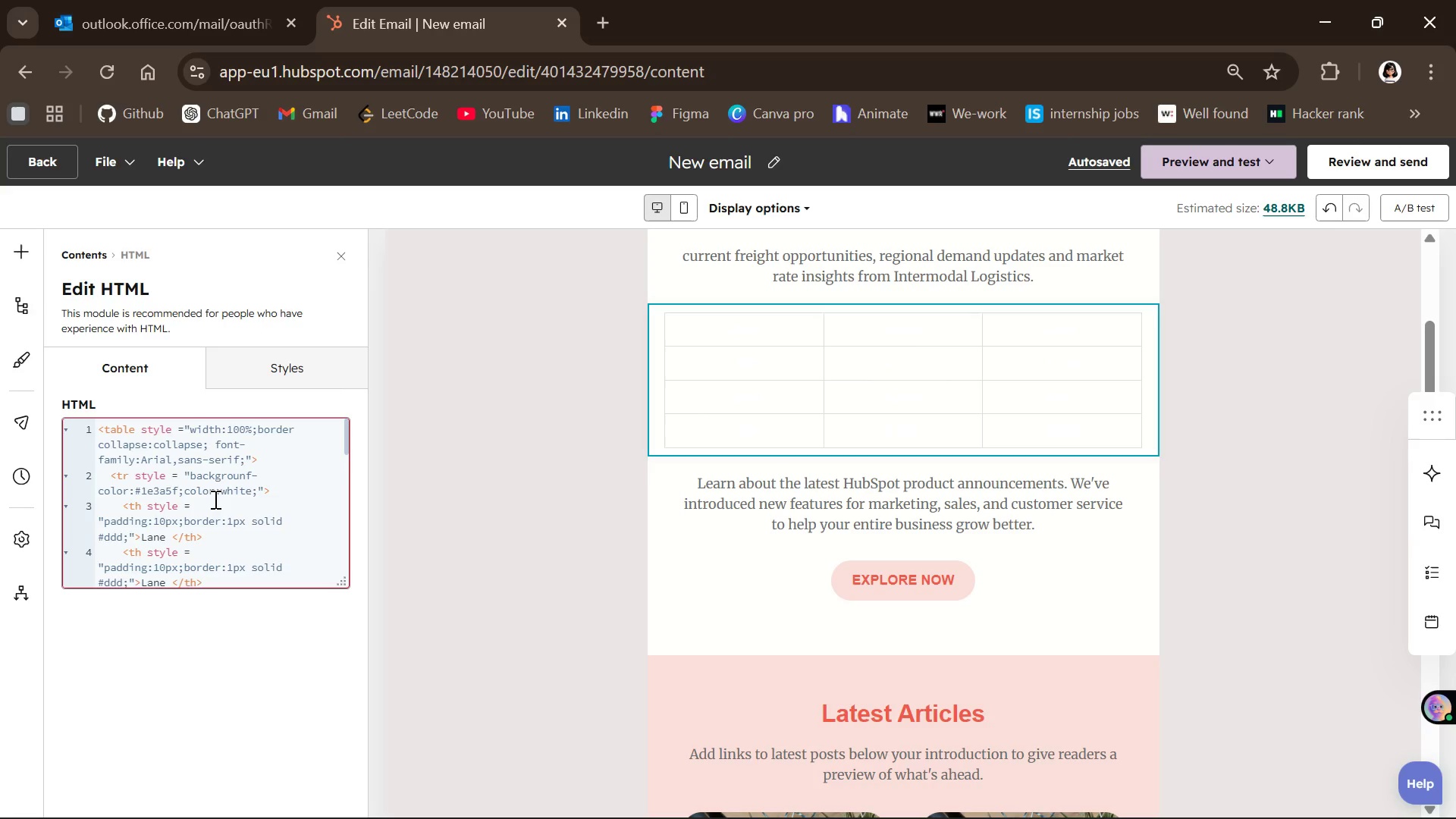 
left_click([256, 430])
 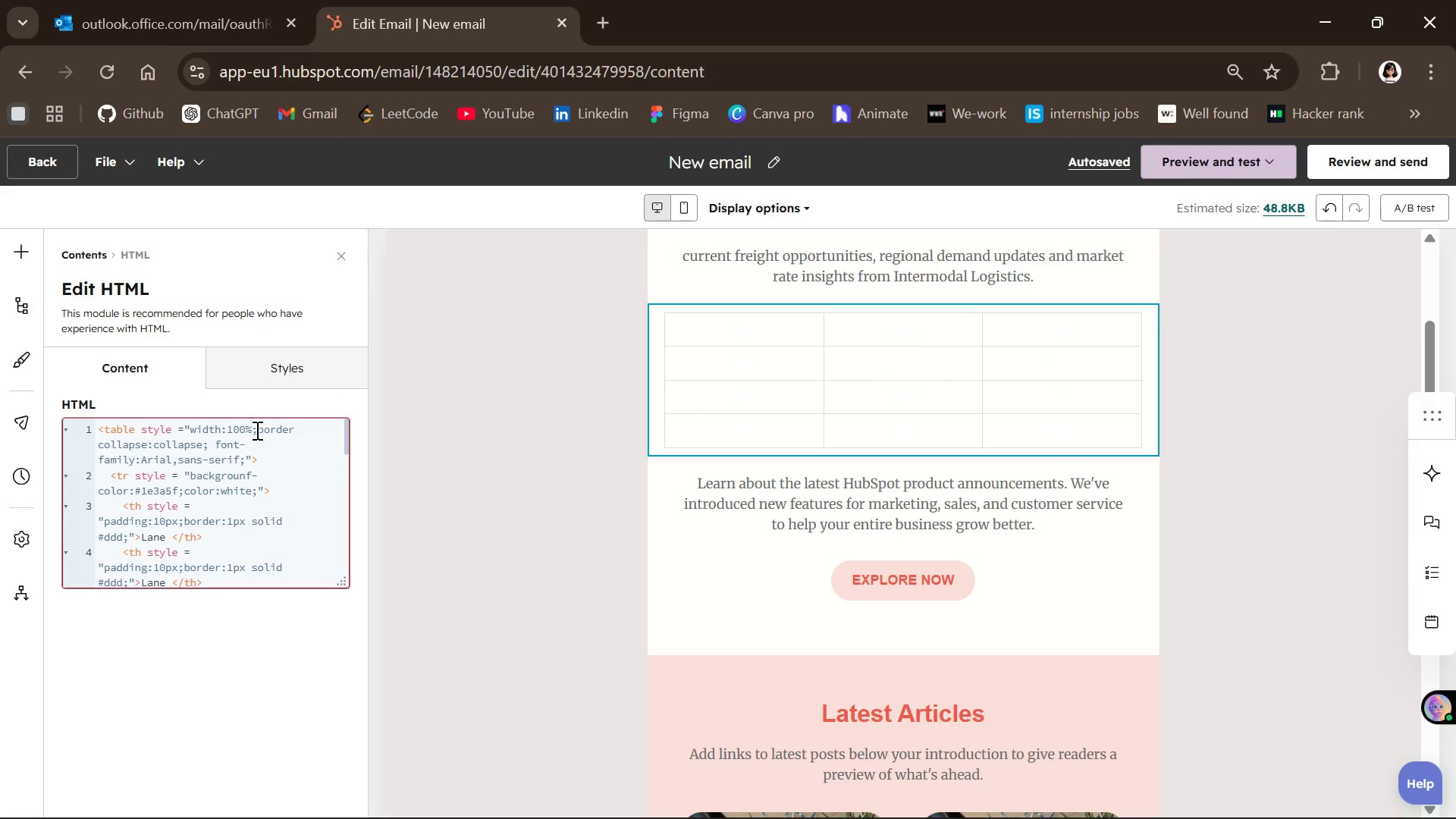 
key(Space)
 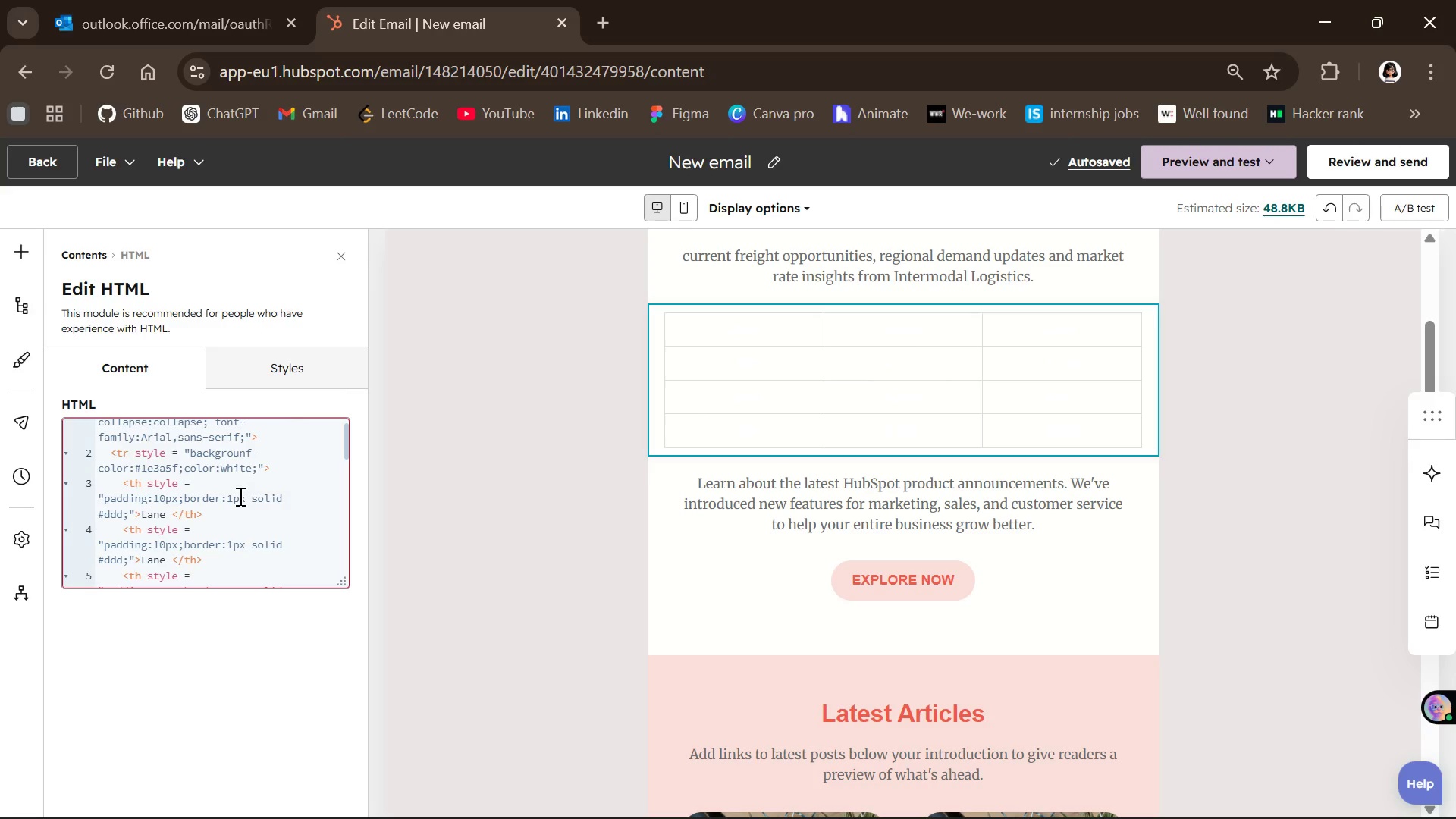 
wait(9.47)
 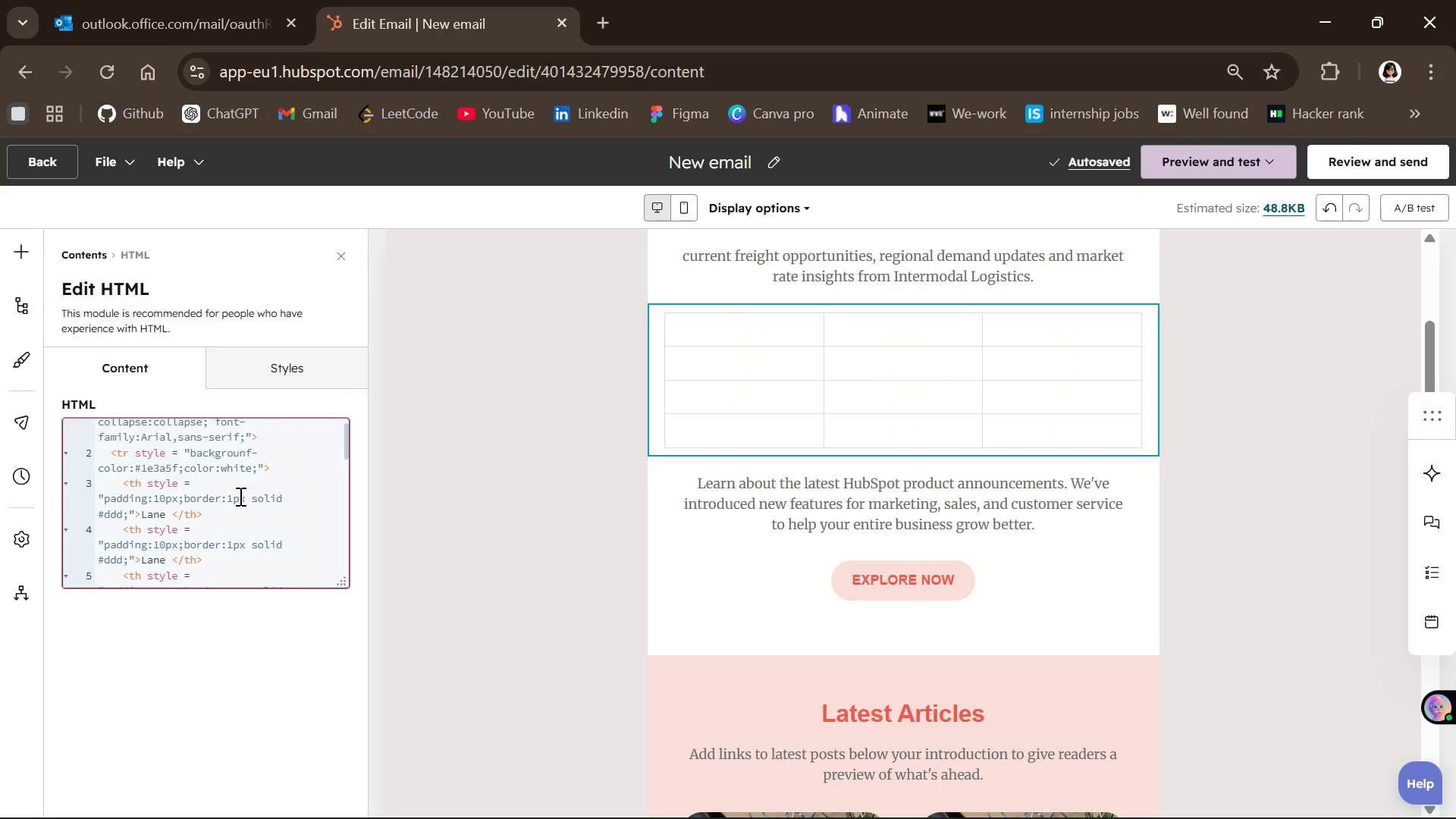 
left_click([248, 449])
 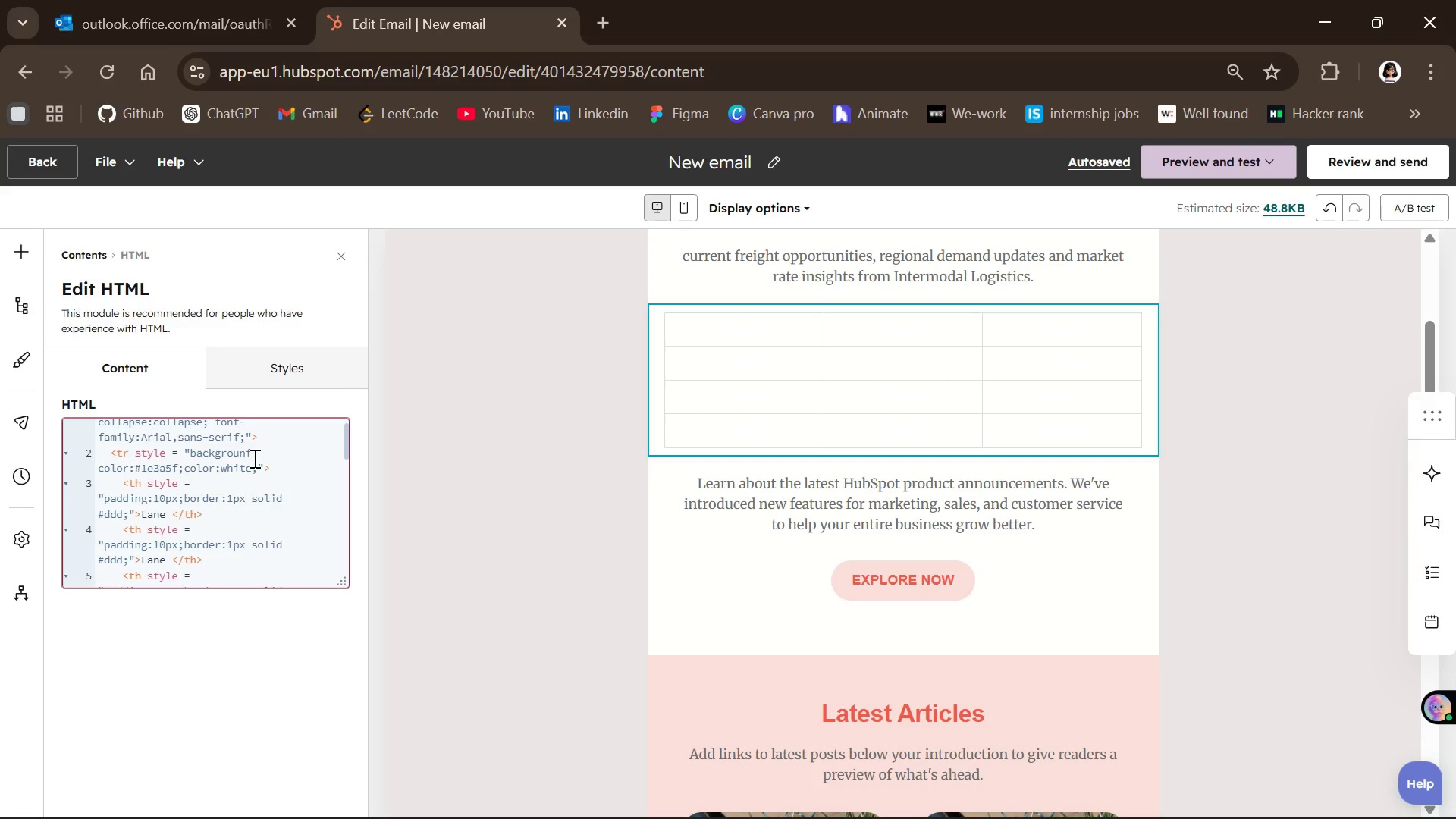 
key(ArrowRight)
 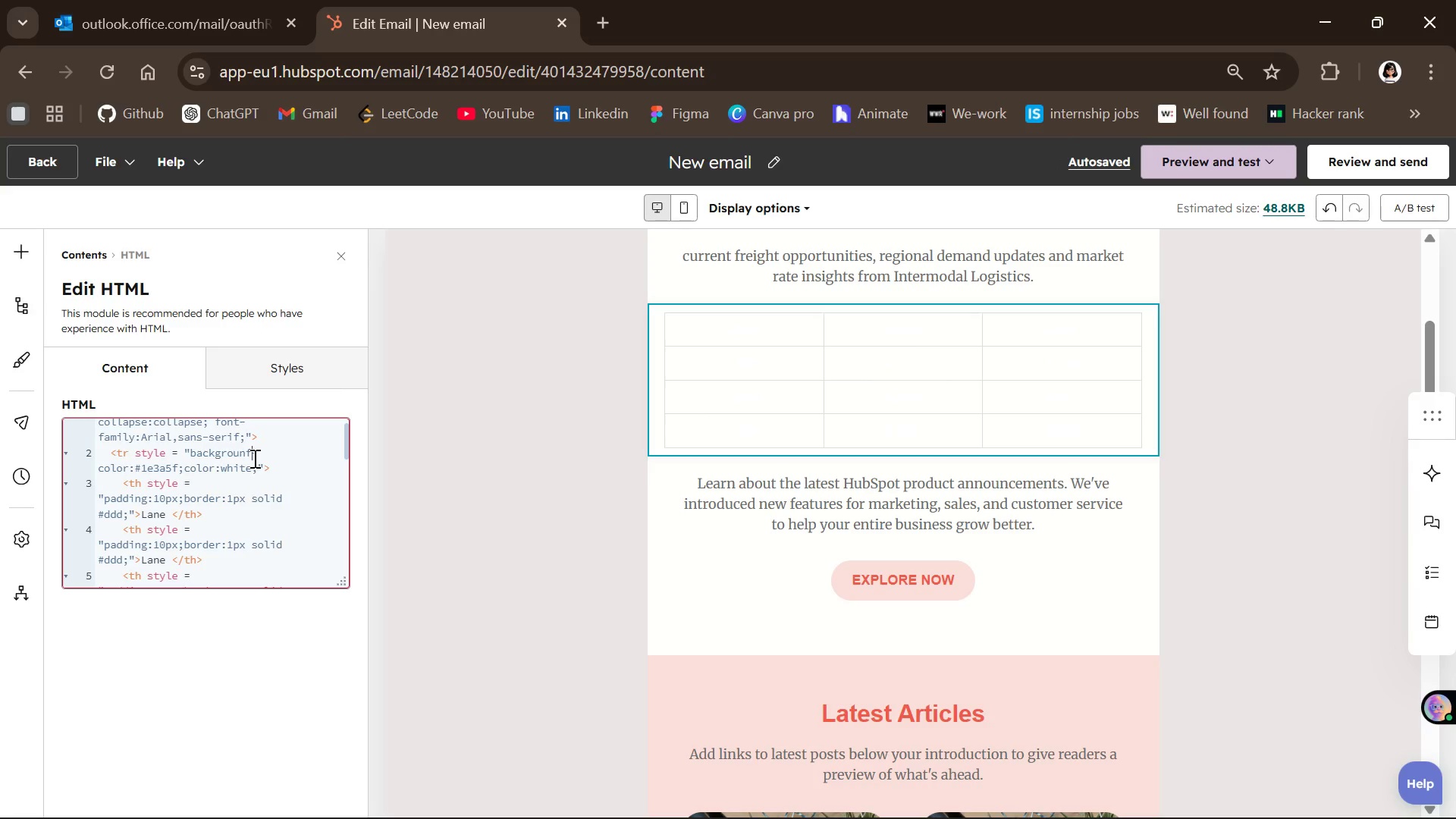 
key(Backspace)
 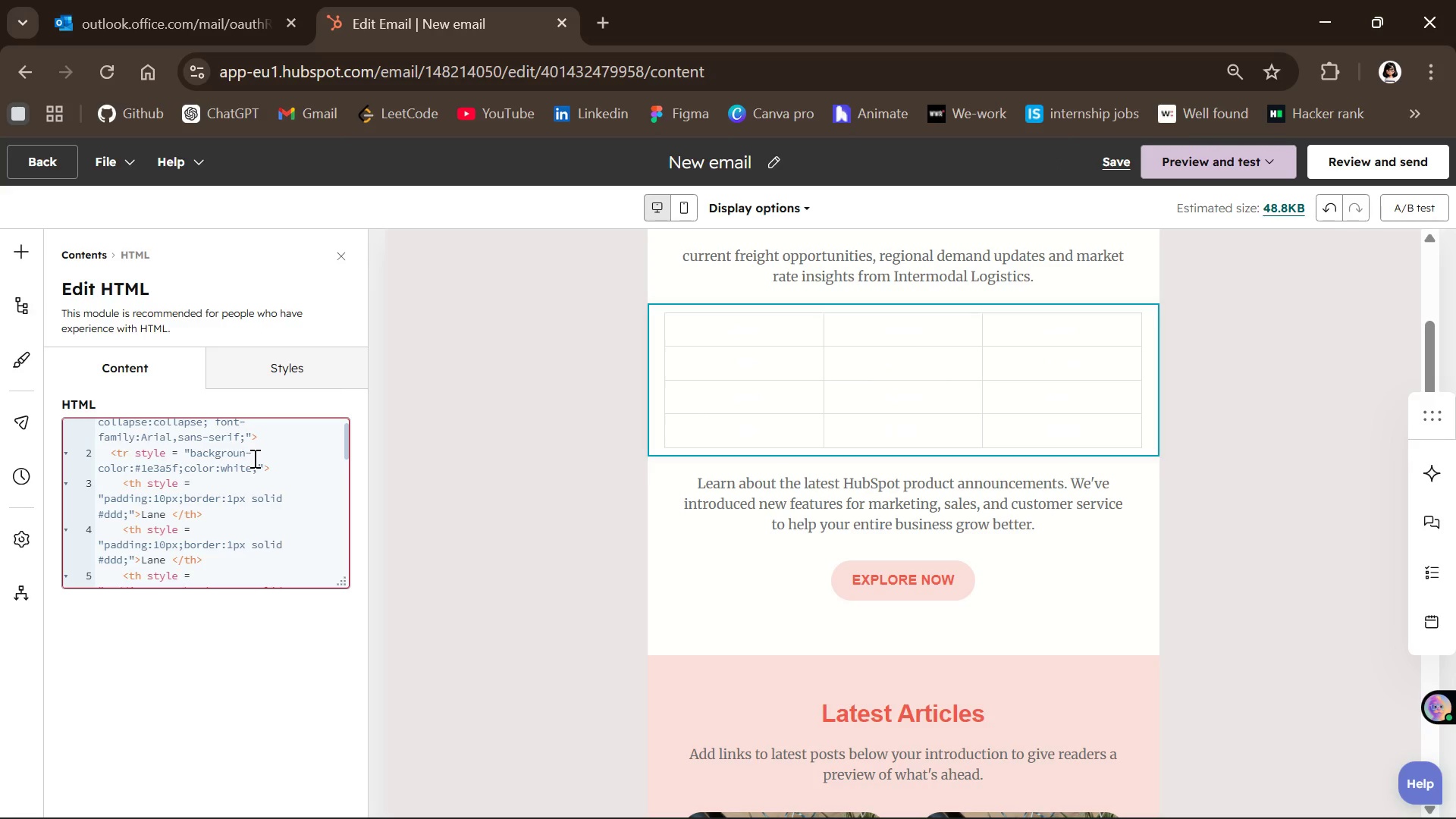 
key(G)
 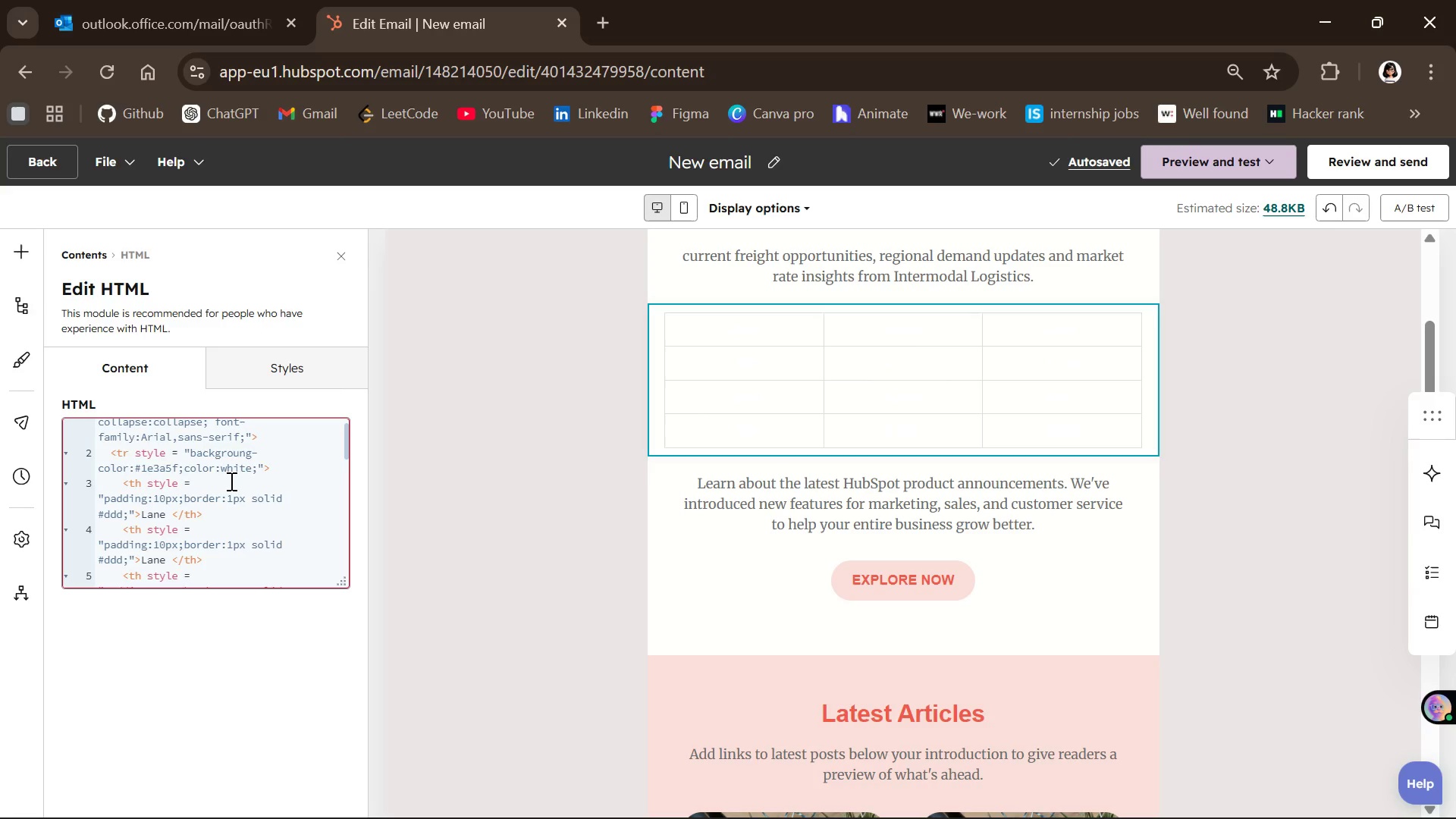 
wait(11.98)
 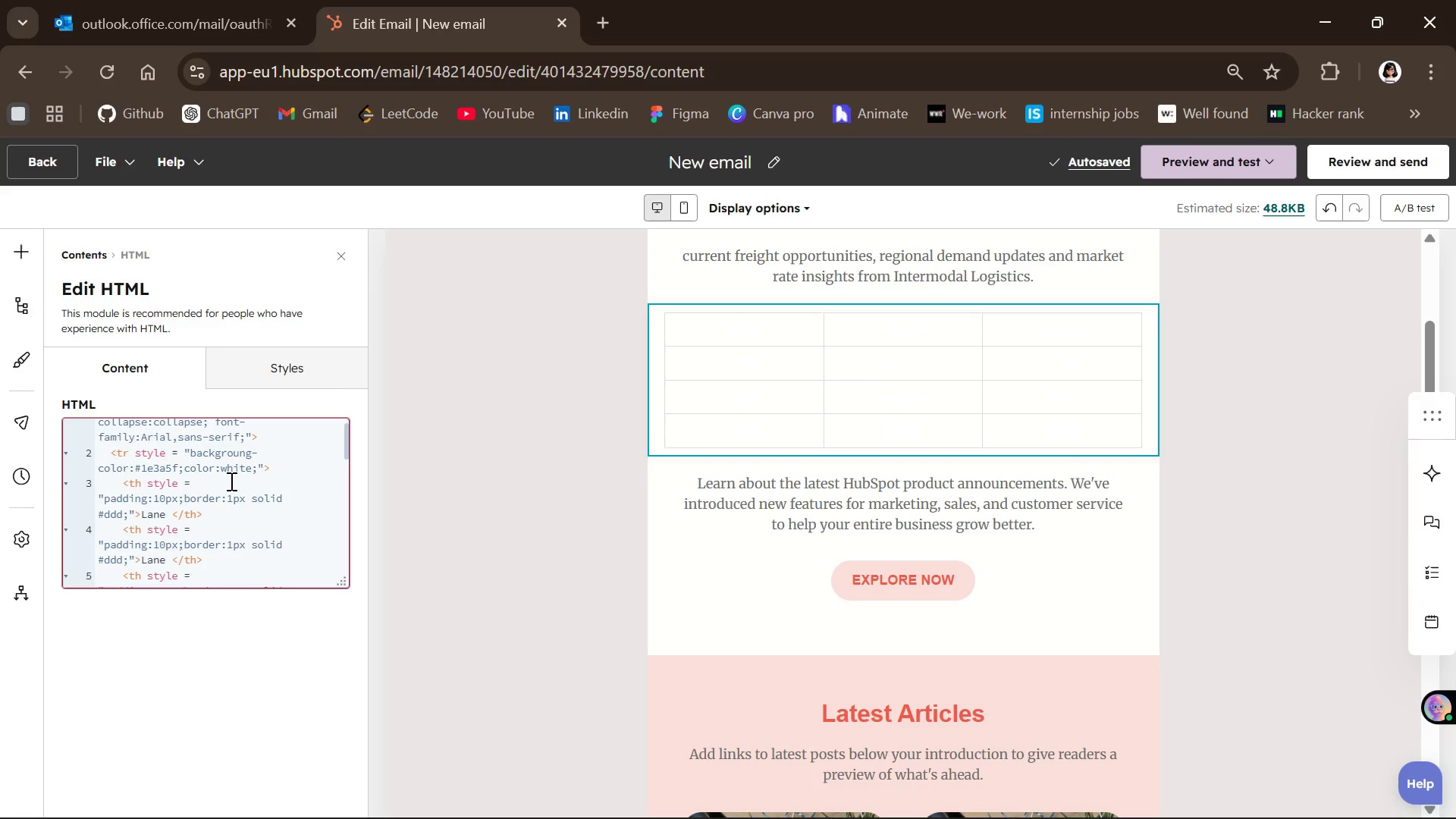 
left_click([140, 467])
 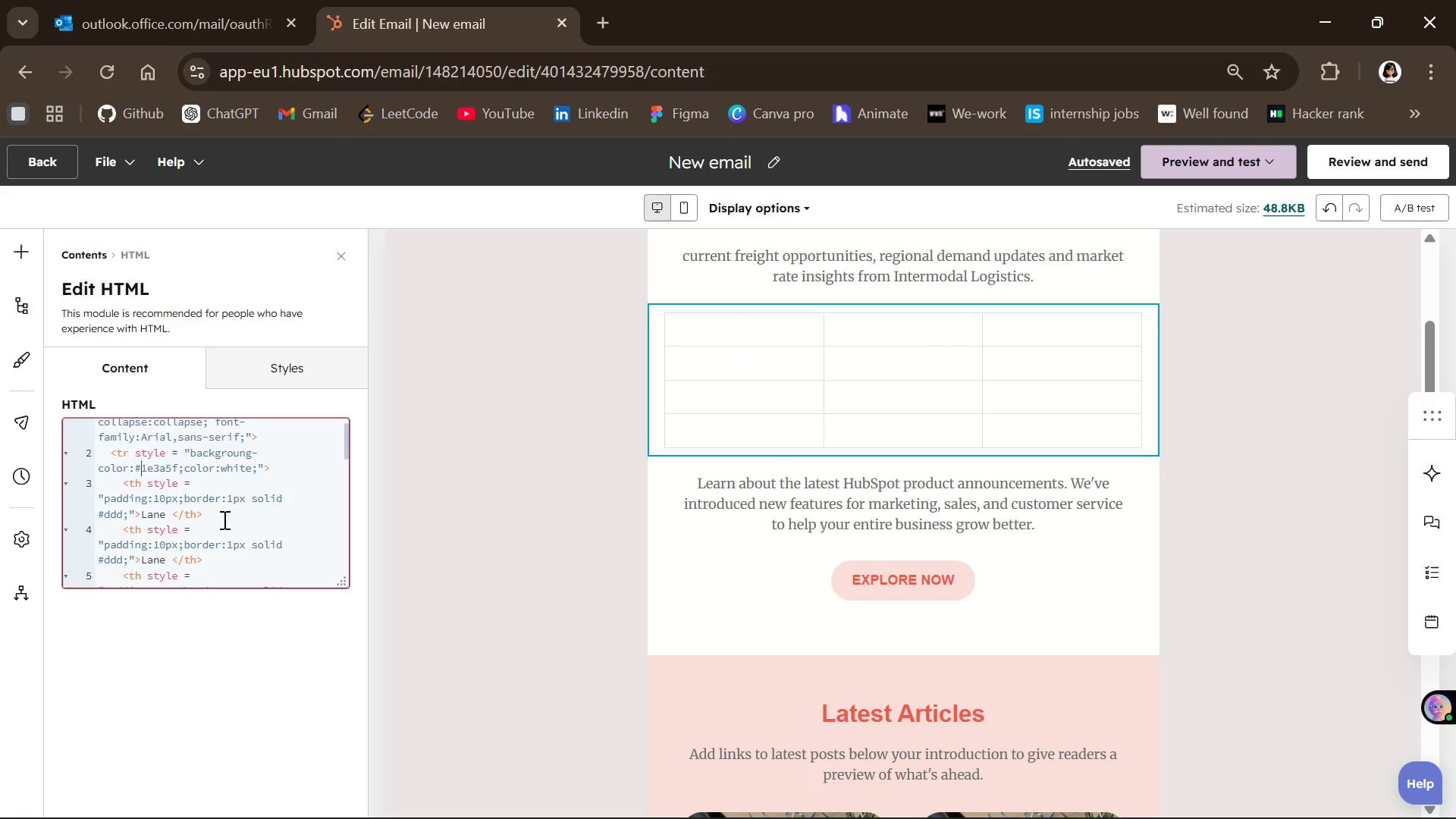 
wait(8.17)
 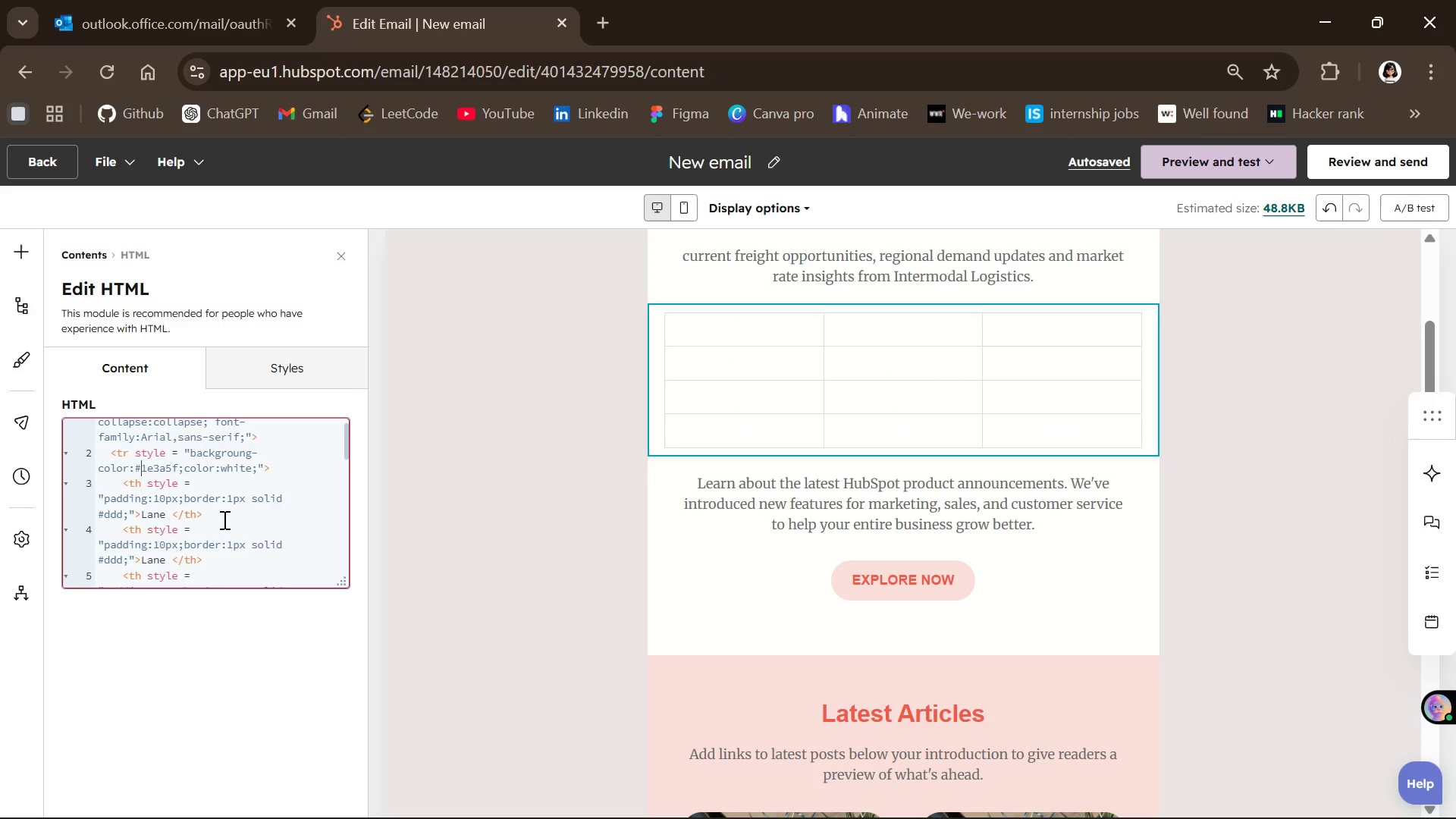 
scroll: coordinate [237, 492], scroll_direction: up, amount: 1.0
 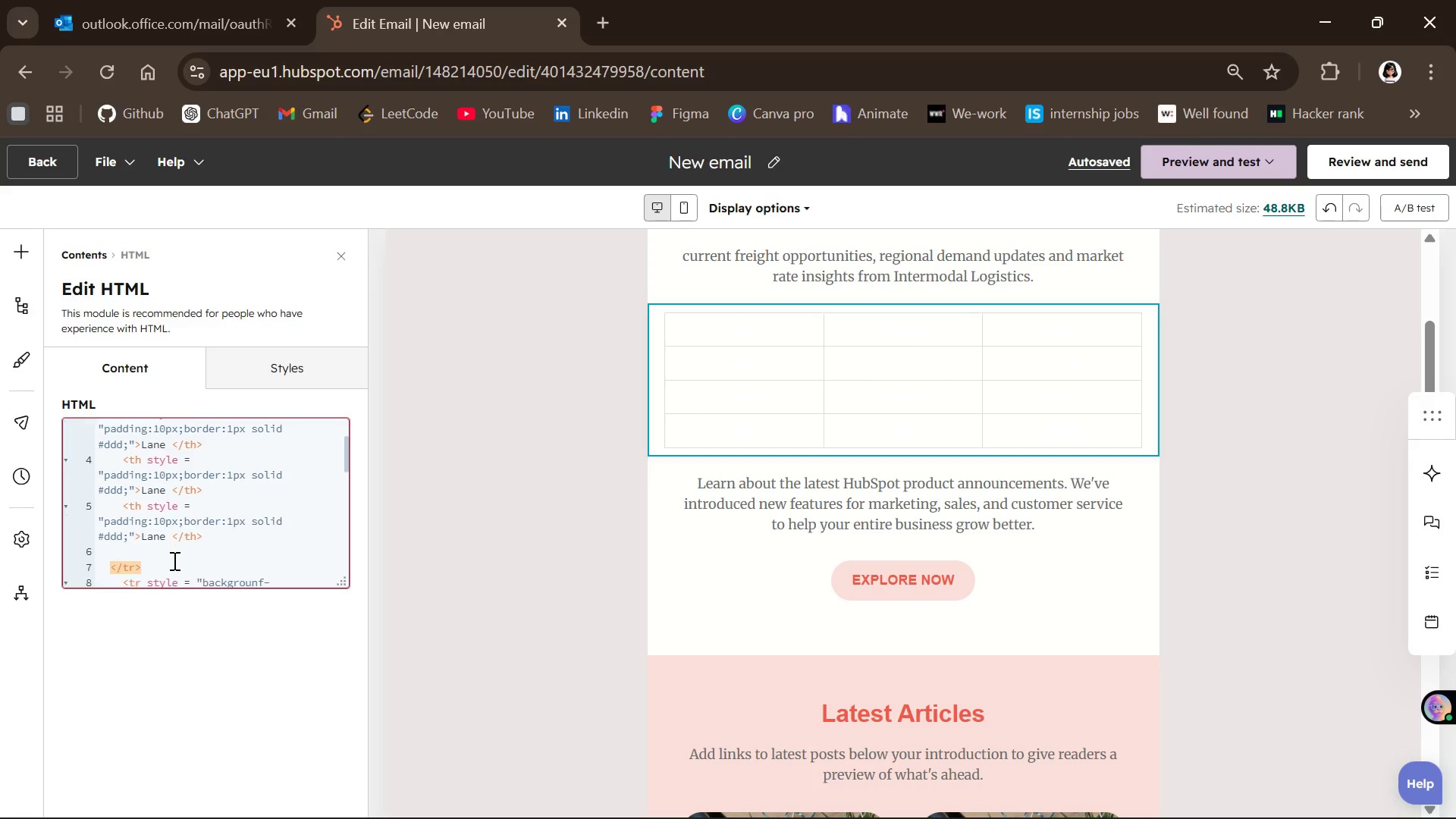 
wait(18.59)
 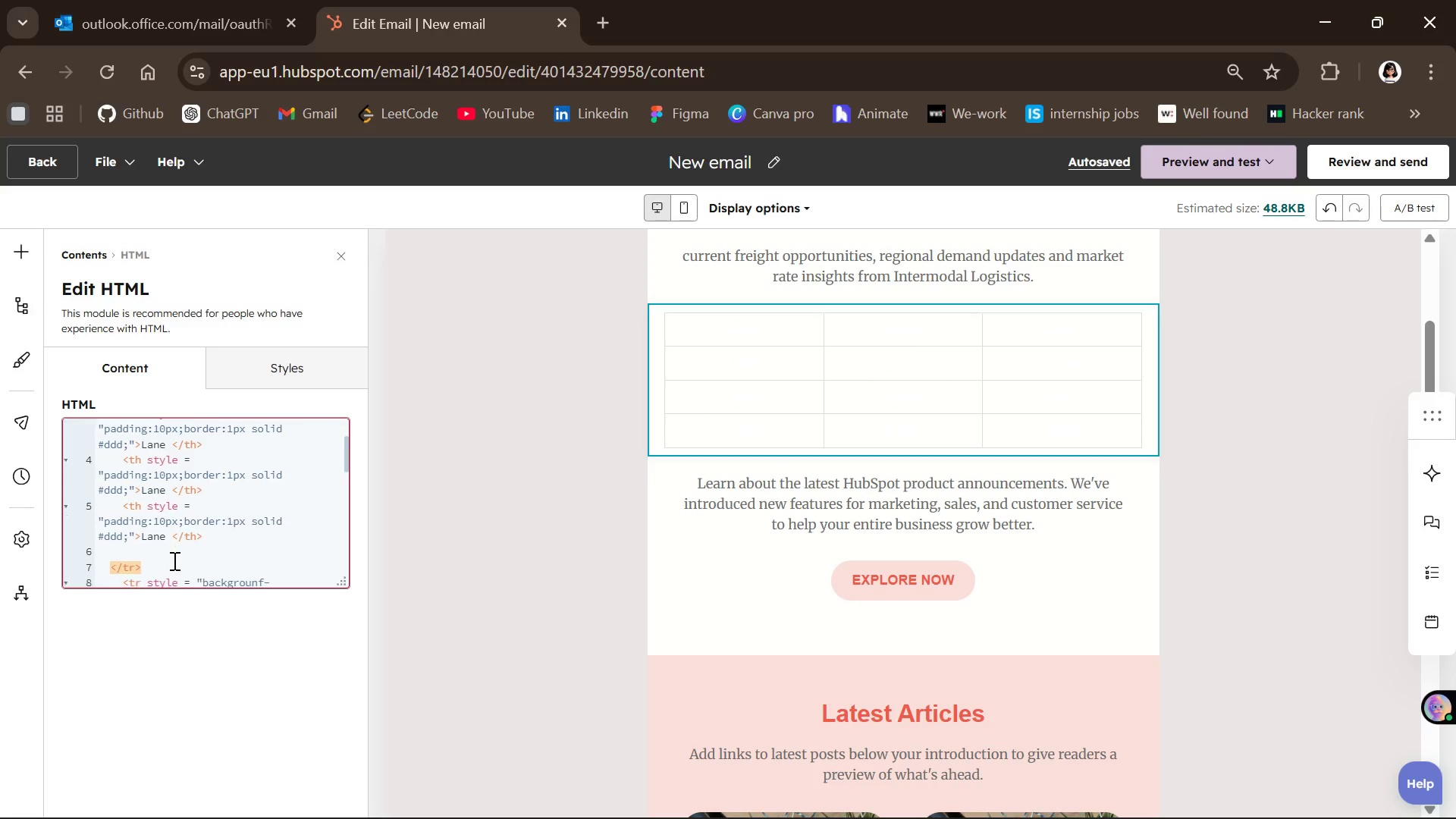 
left_click([1013, 795])
 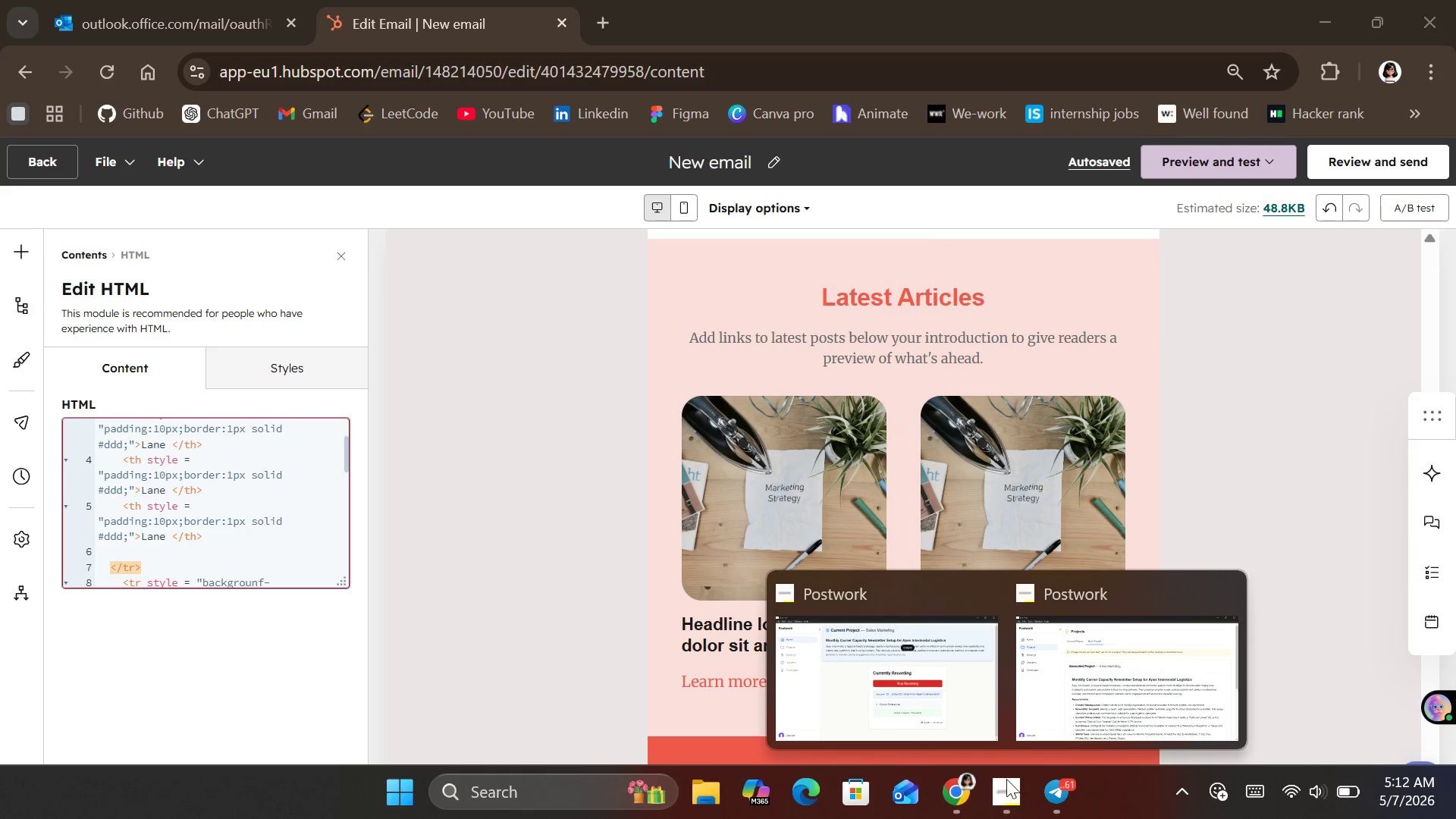 
left_click([985, 680])